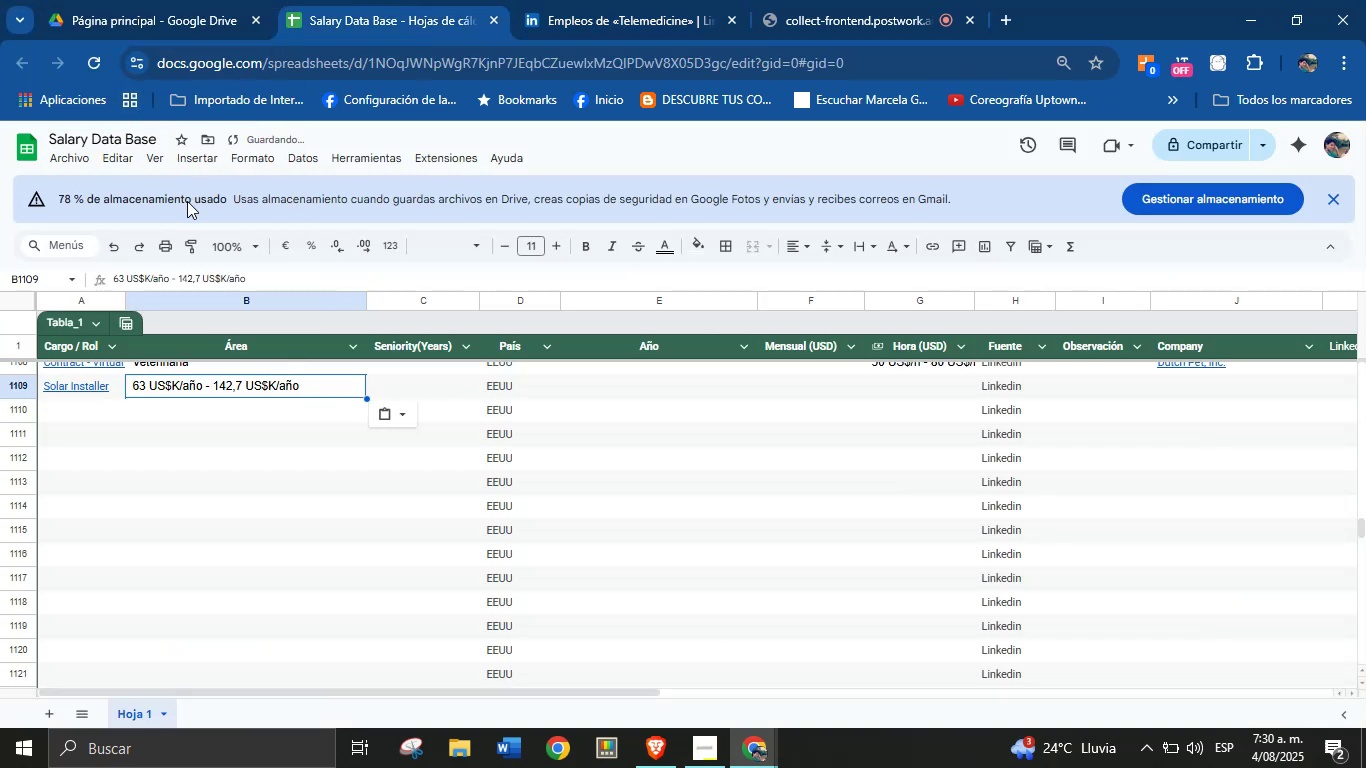 
key(Control+Shift+Z)
 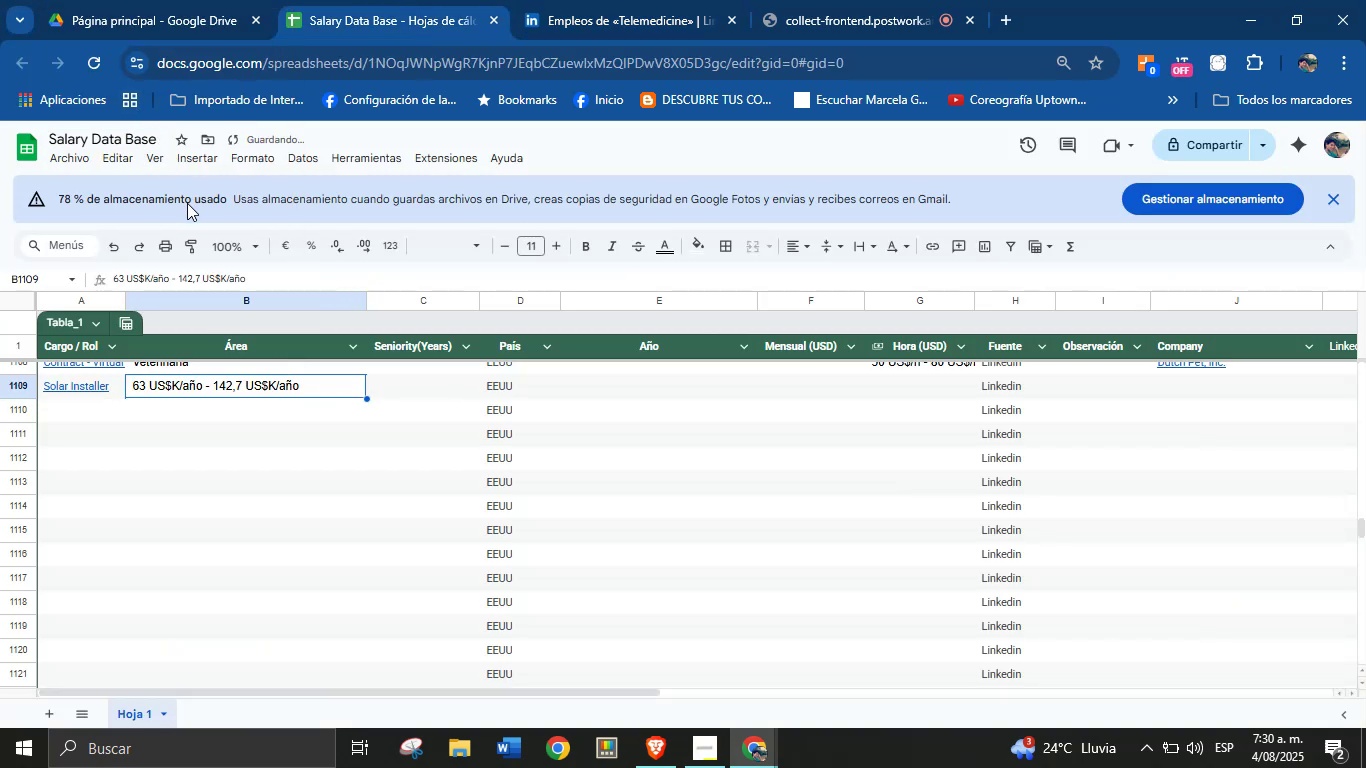 
key(Meta+V)
 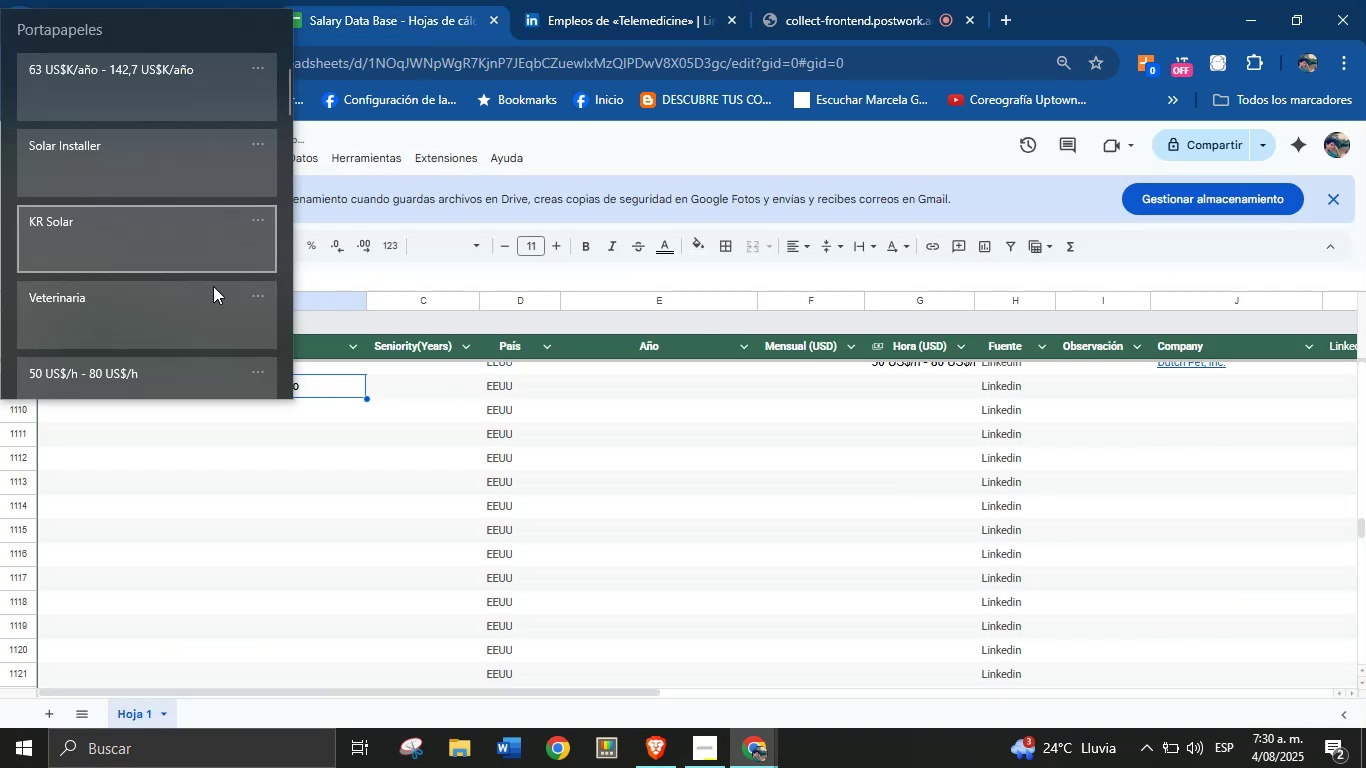 
key(Meta+MetaLeft)
 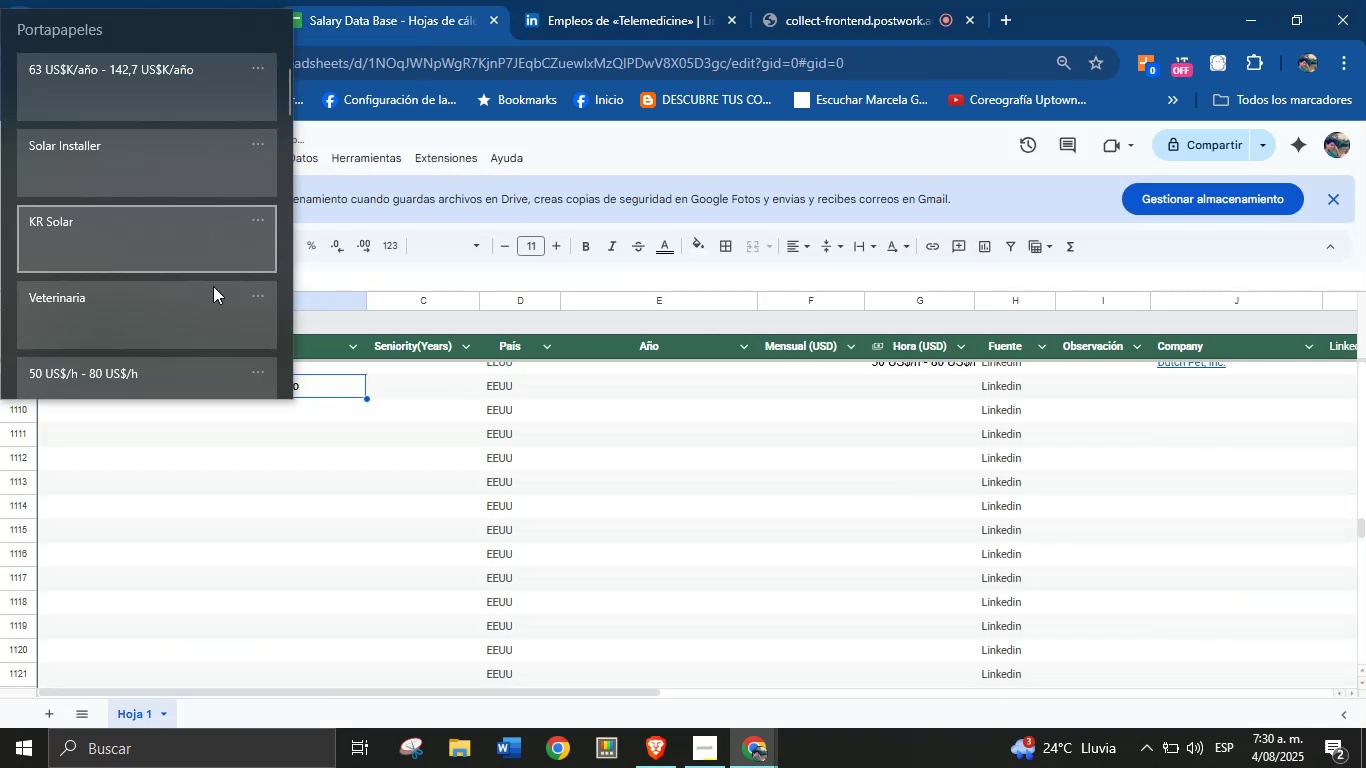 
key(Meta+MetaLeft)
 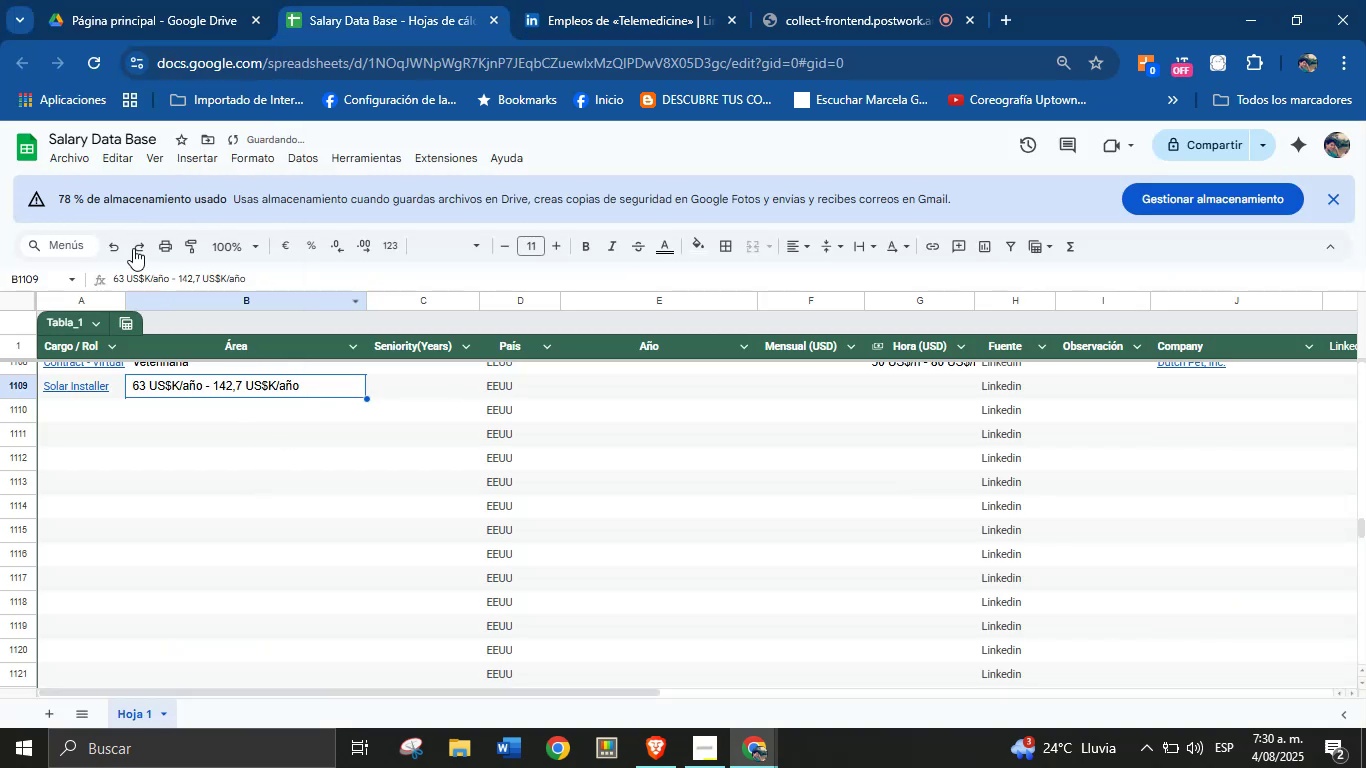 
left_click([125, 249])
 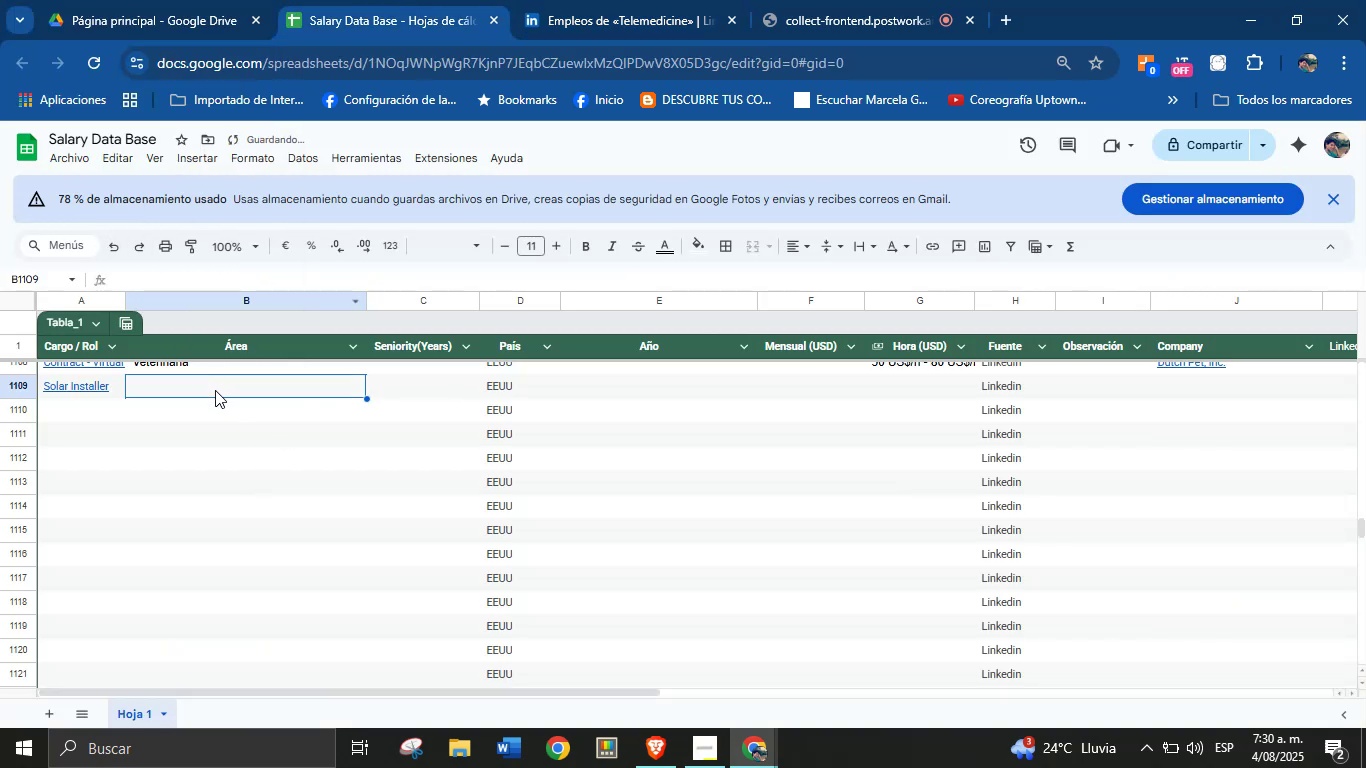 
key(Meta+MetaLeft)
 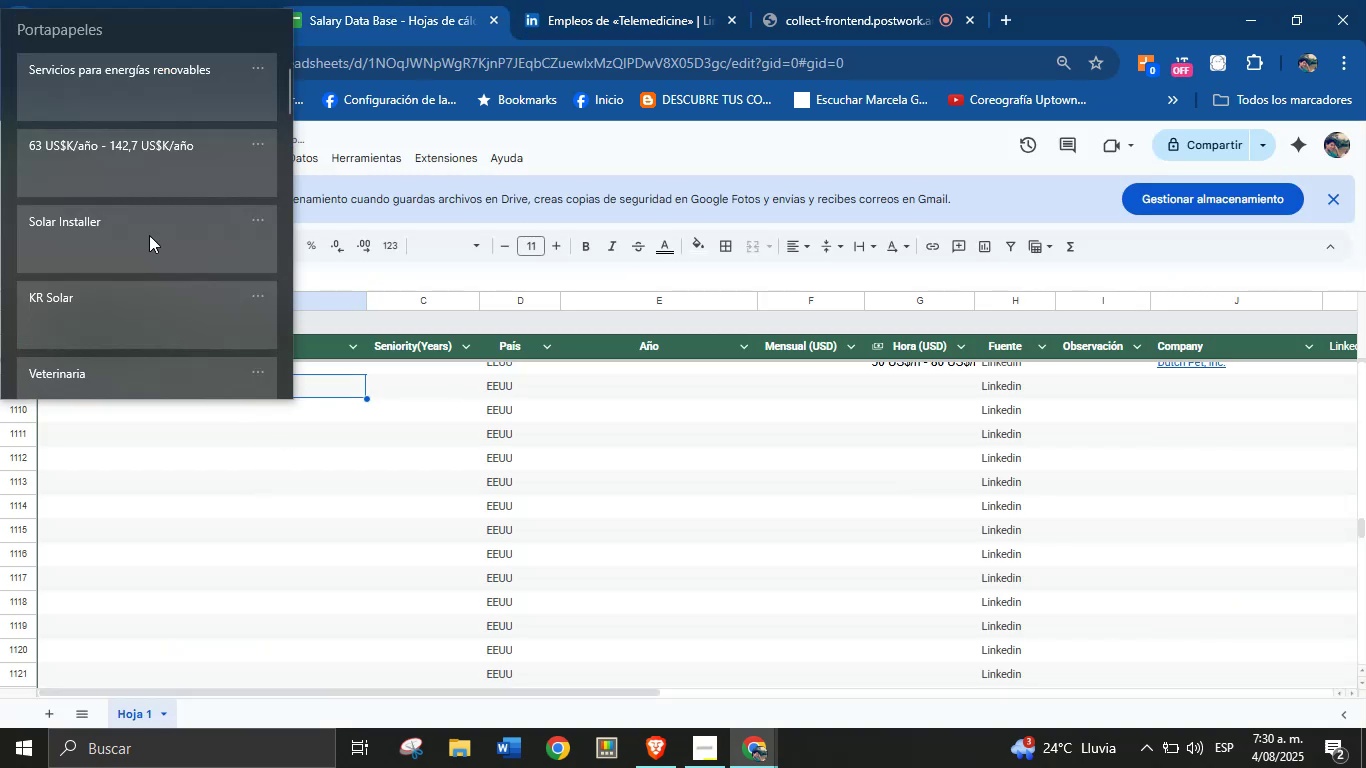 
key(Meta+V)
 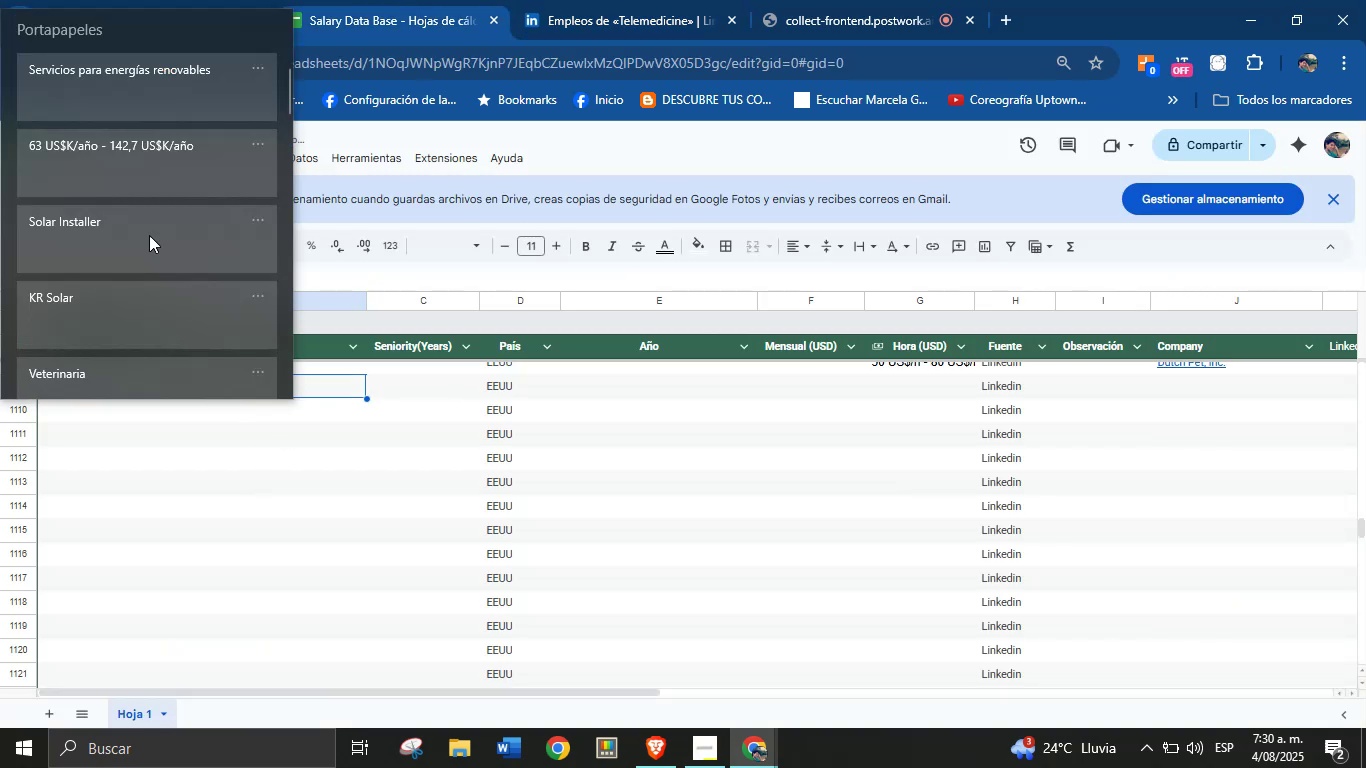 
key(Meta+MetaLeft)
 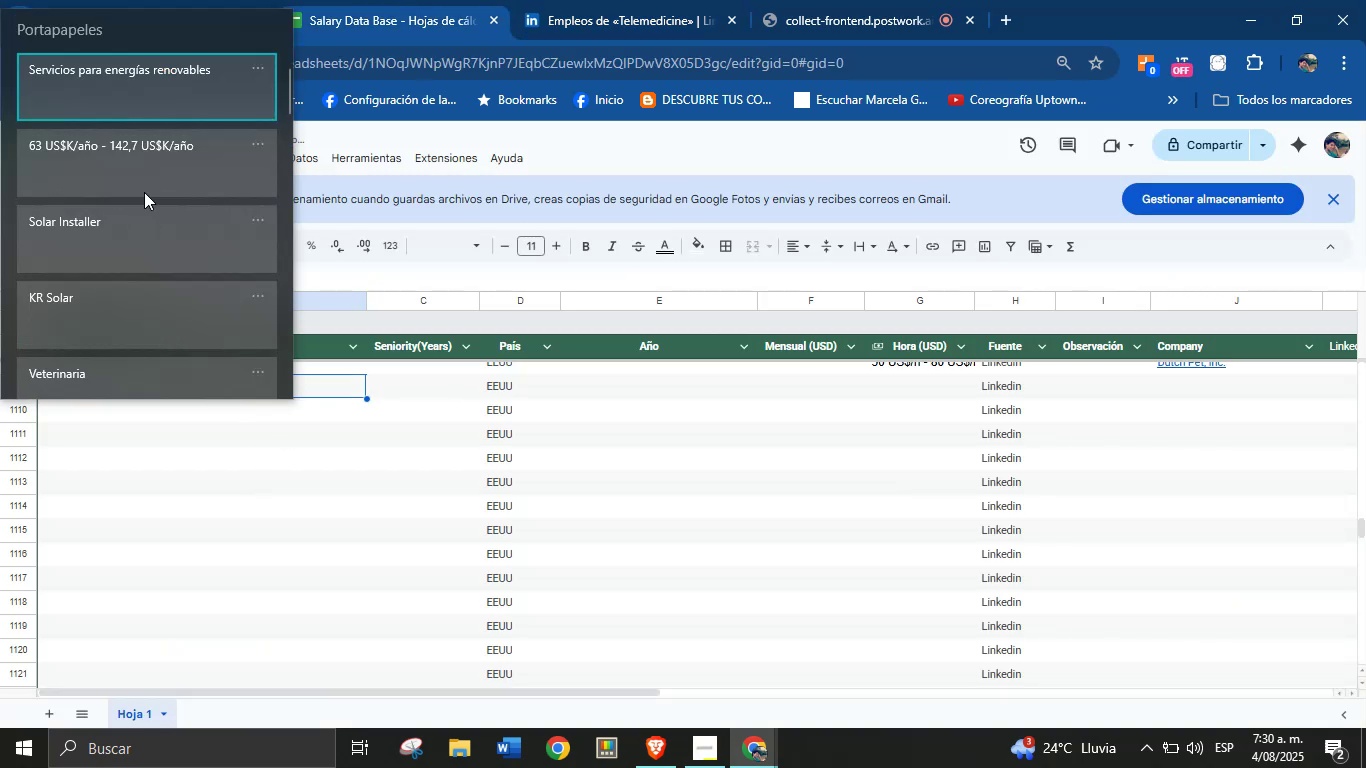 
left_click([161, 107])
 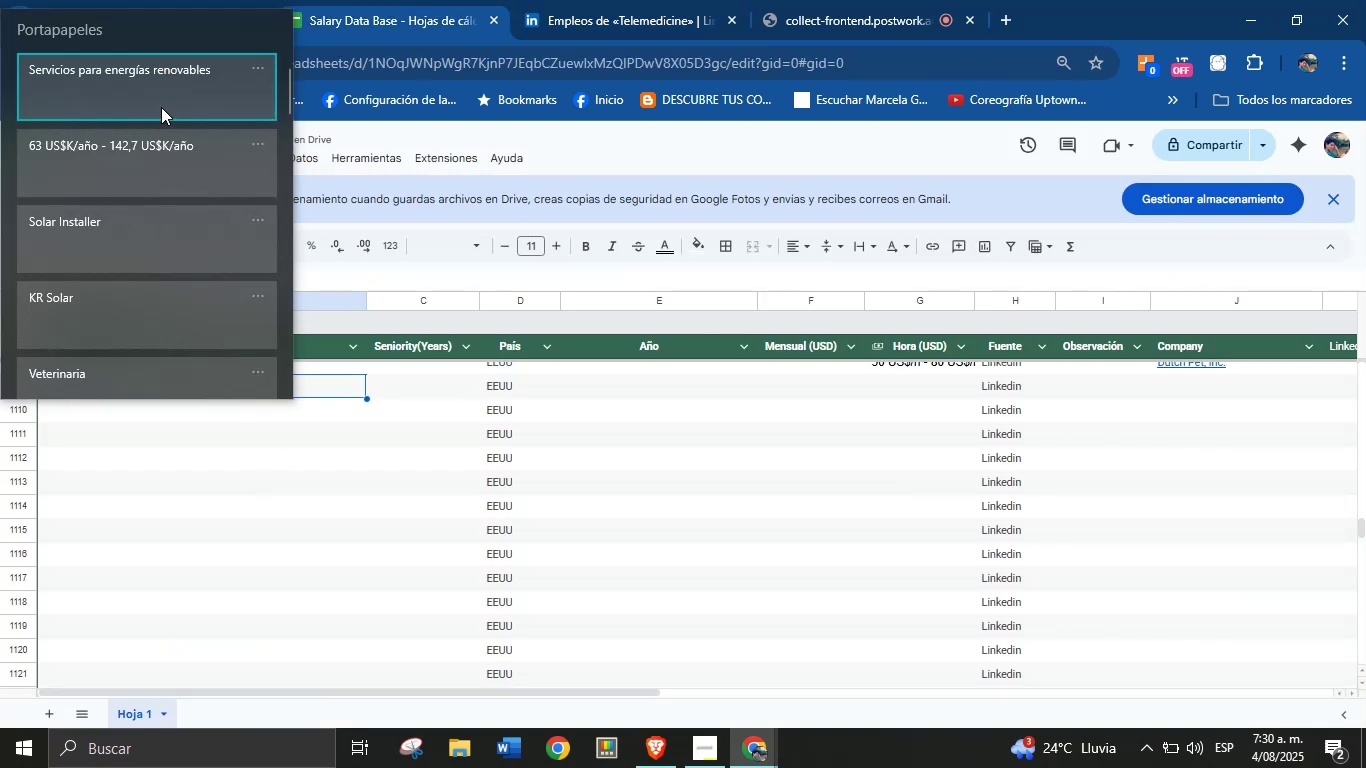 
key(Control+ControlLeft)
 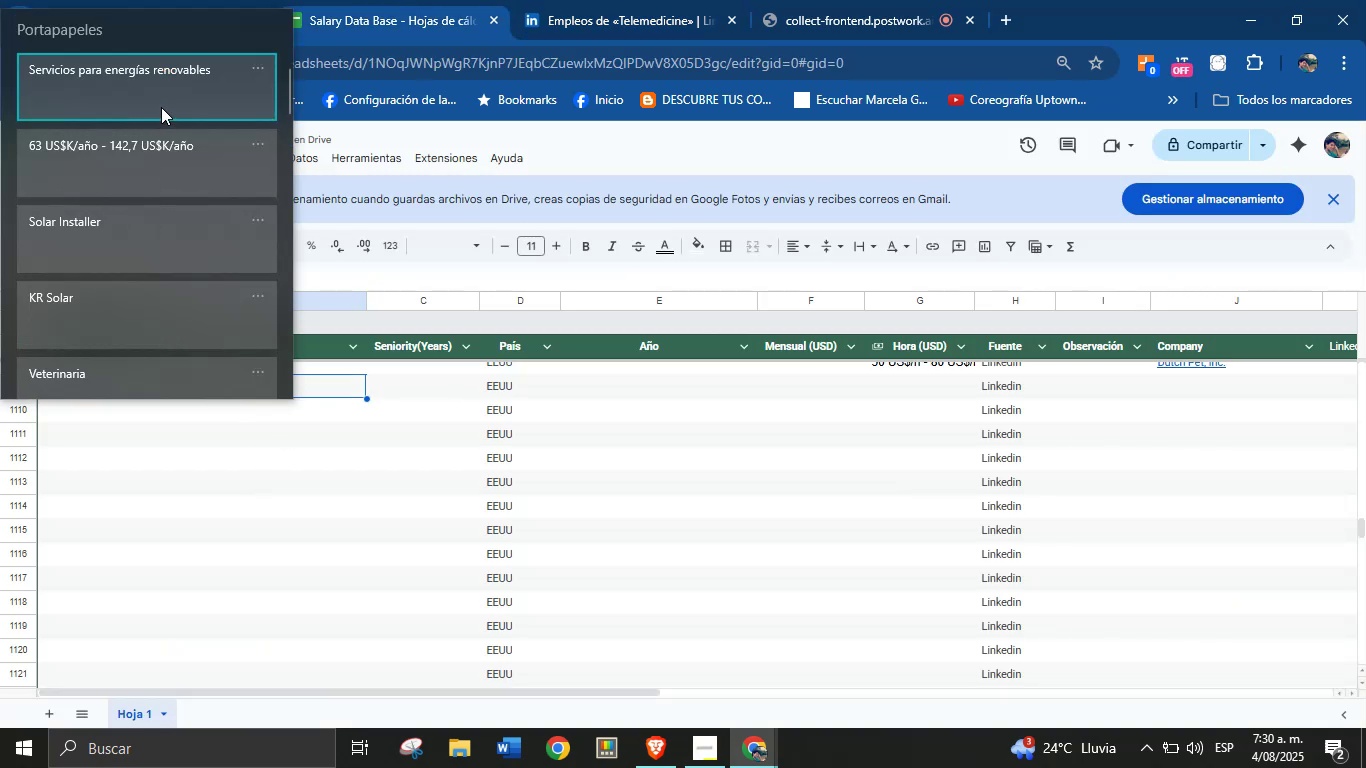 
key(Control+V)
 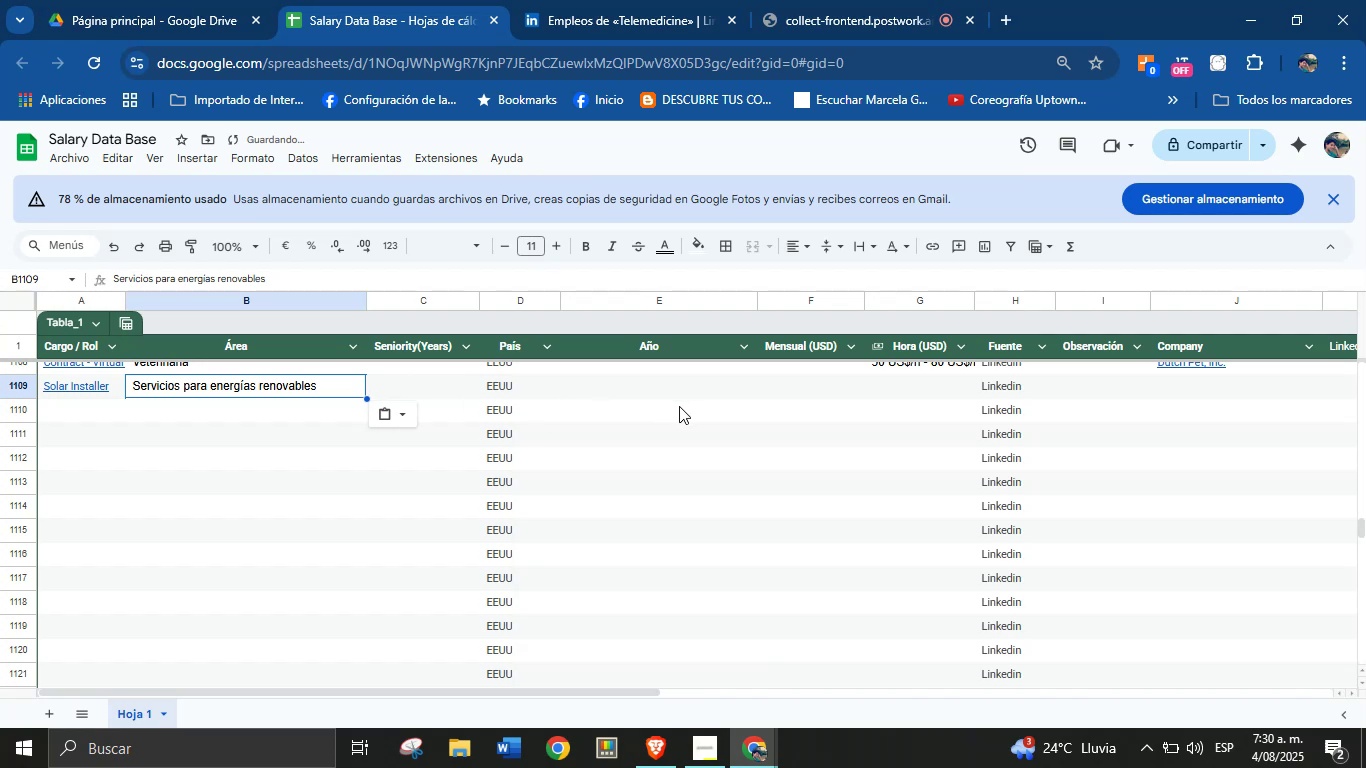 
left_click([668, 389])
 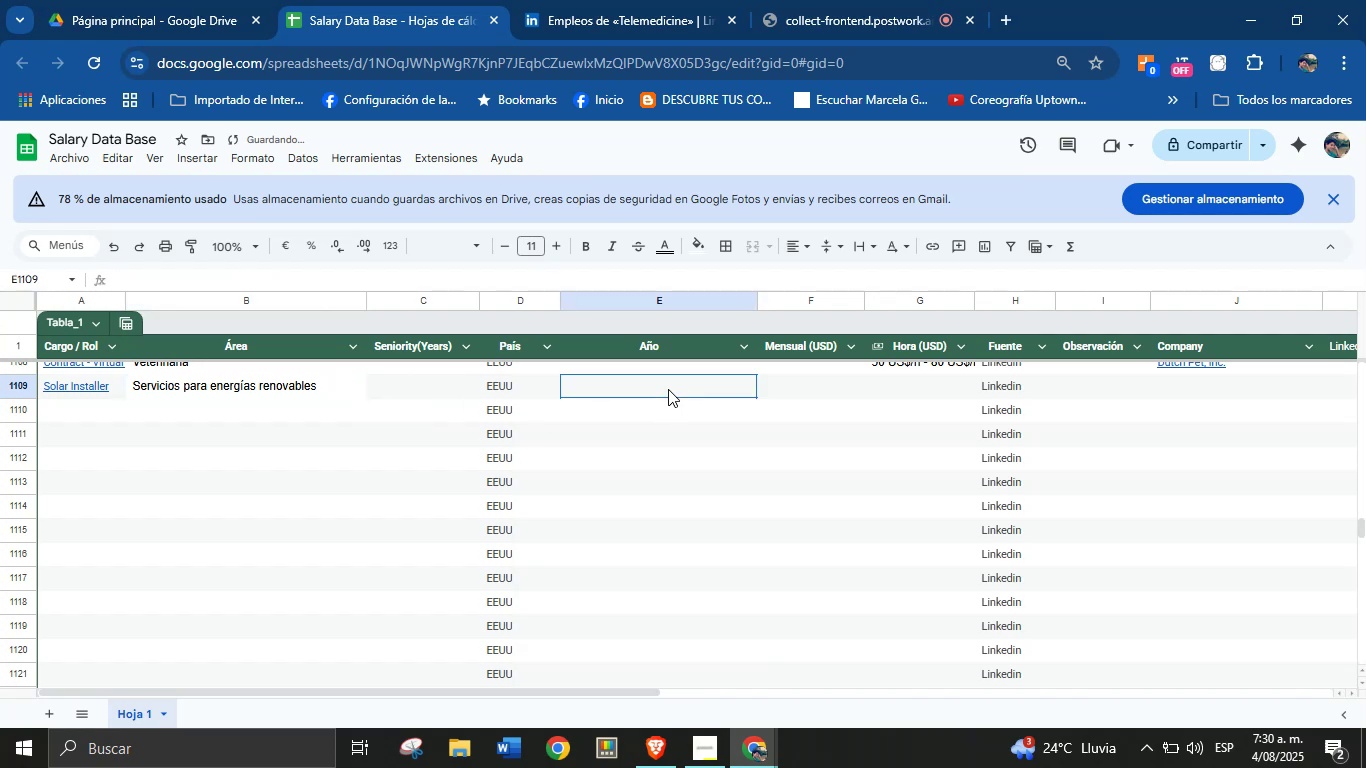 
key(Meta+MetaLeft)
 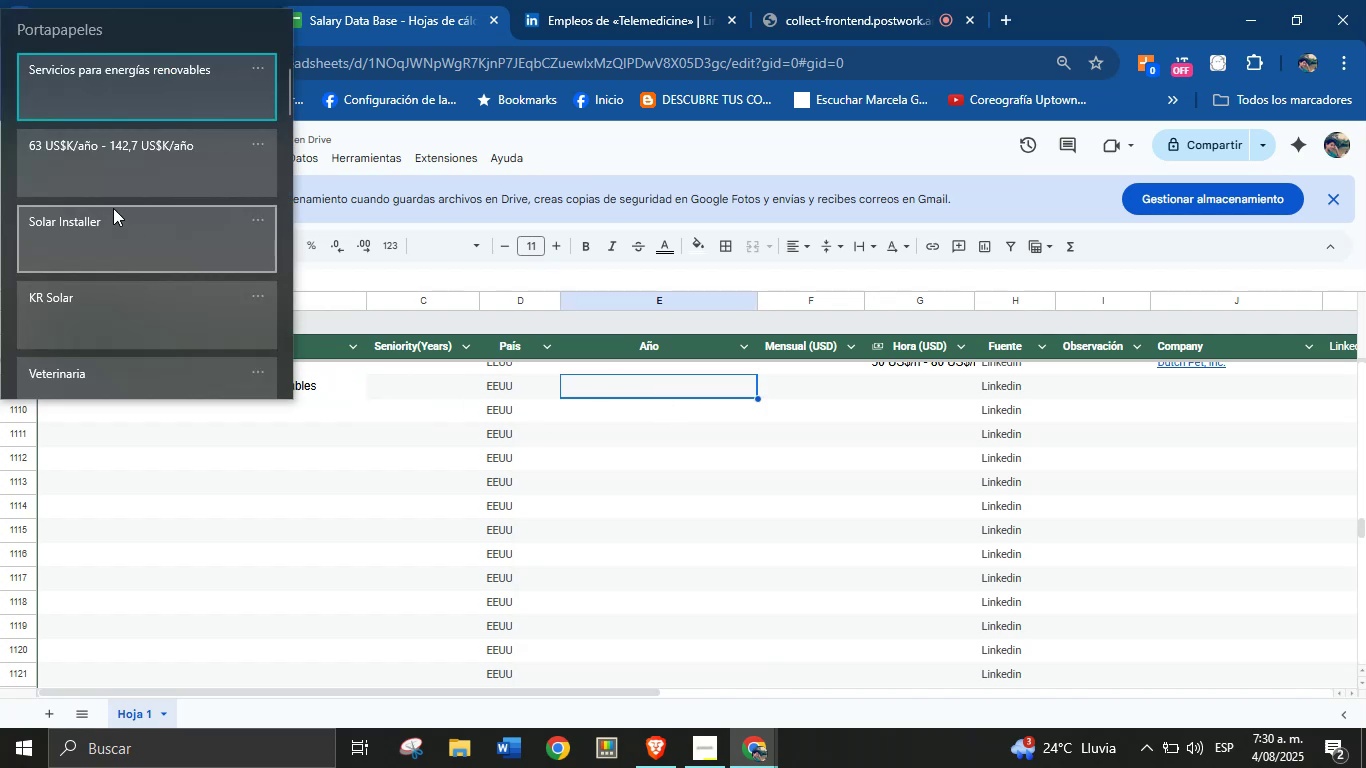 
key(Meta+MetaLeft)
 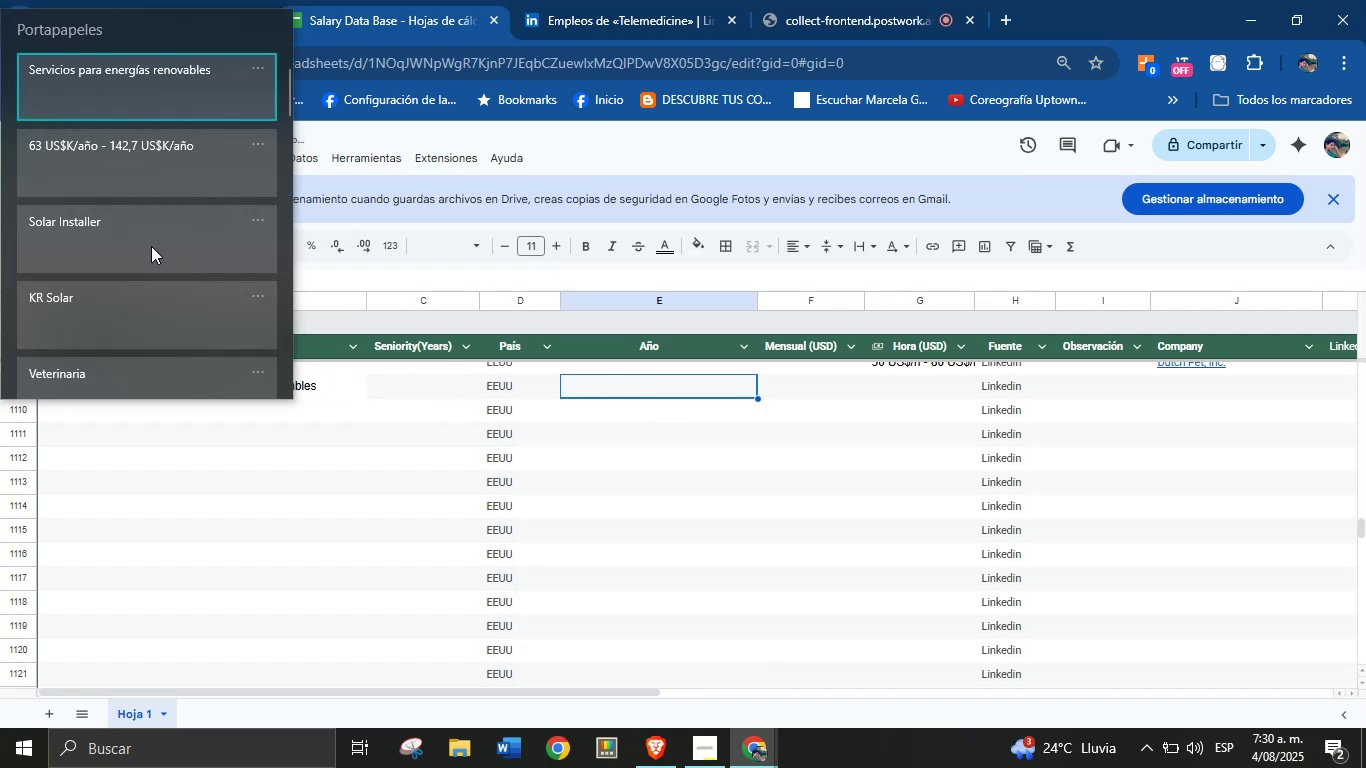 
key(Meta+V)
 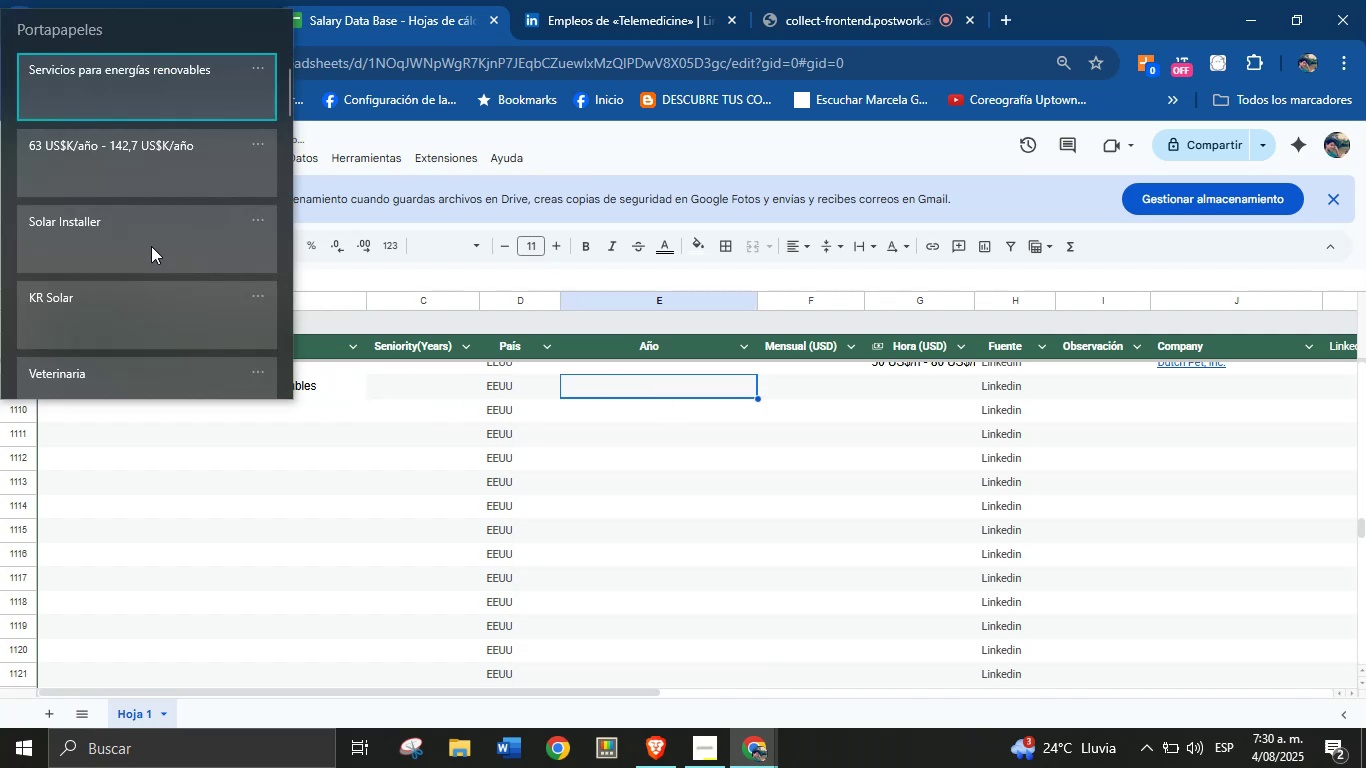 
left_click([131, 170])
 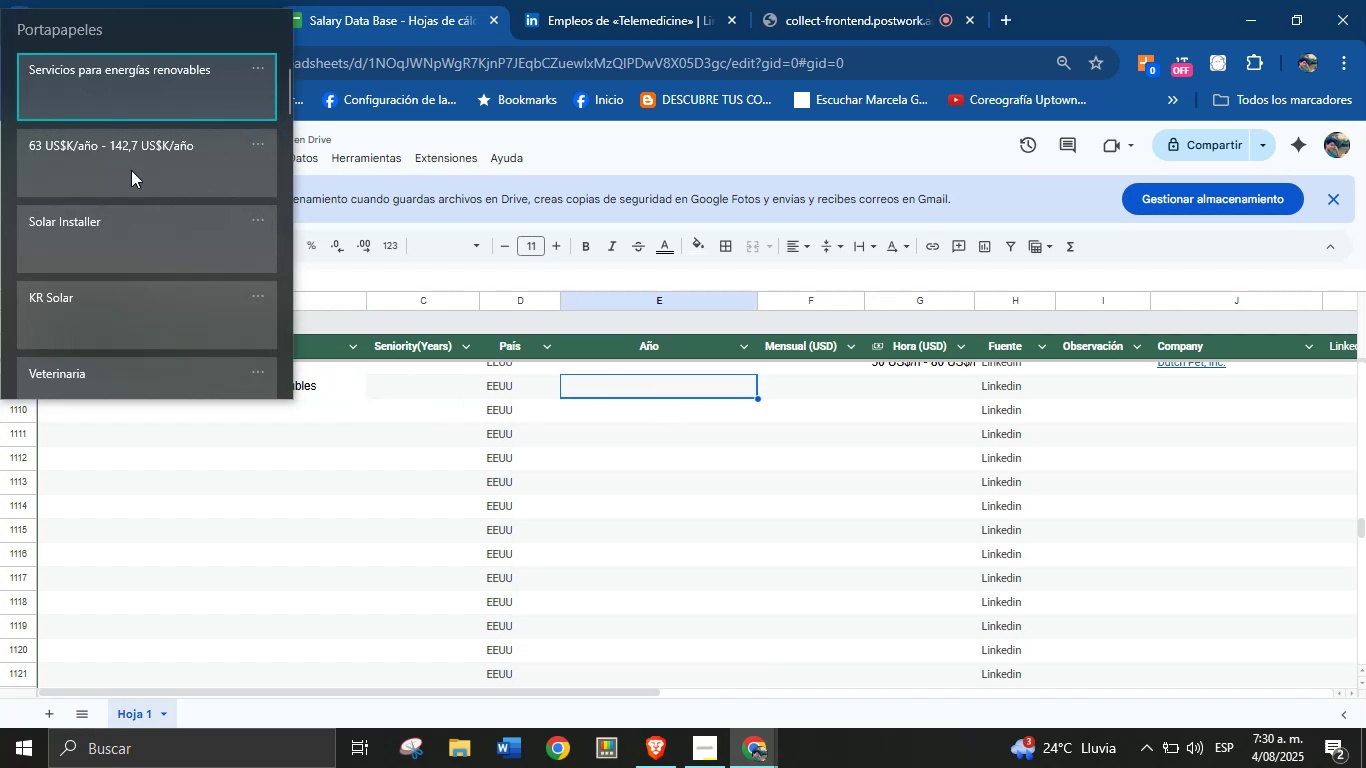 
key(Control+ControlLeft)
 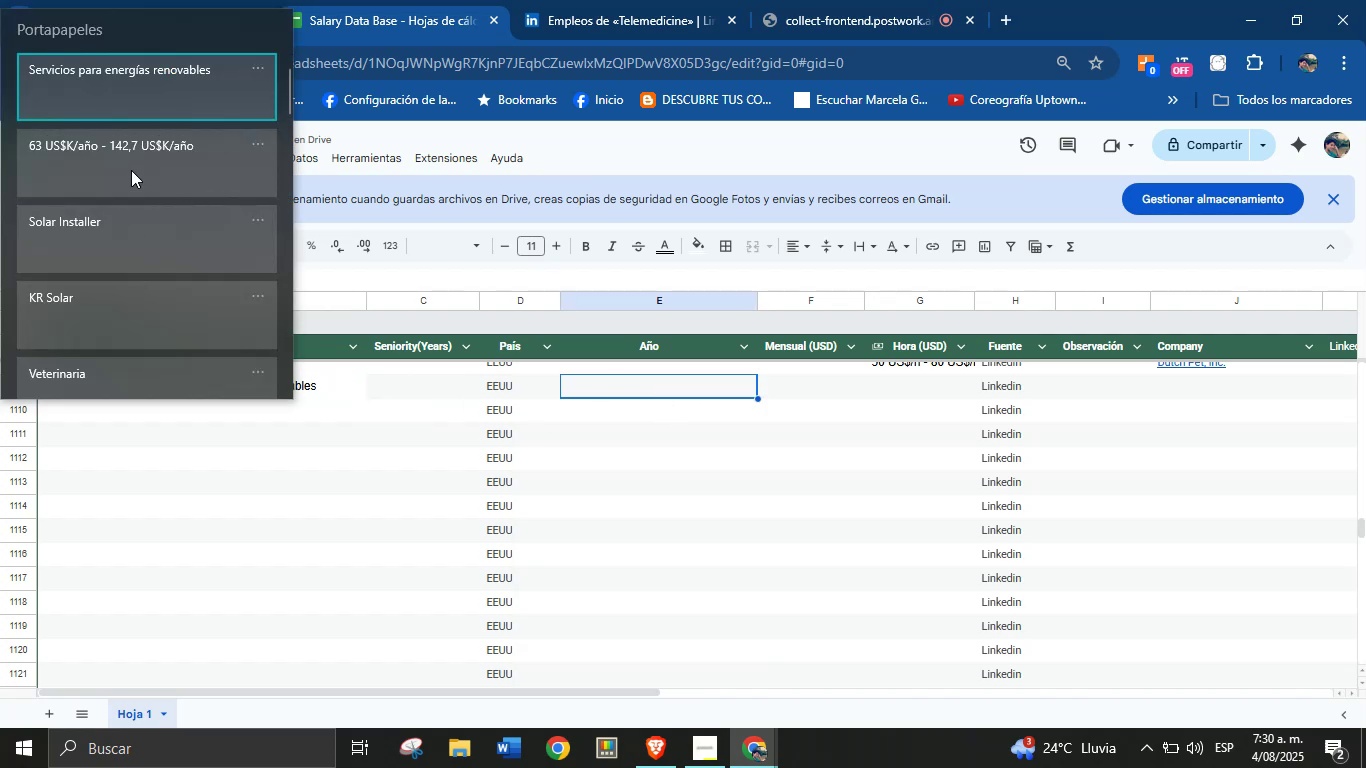 
key(Control+V)
 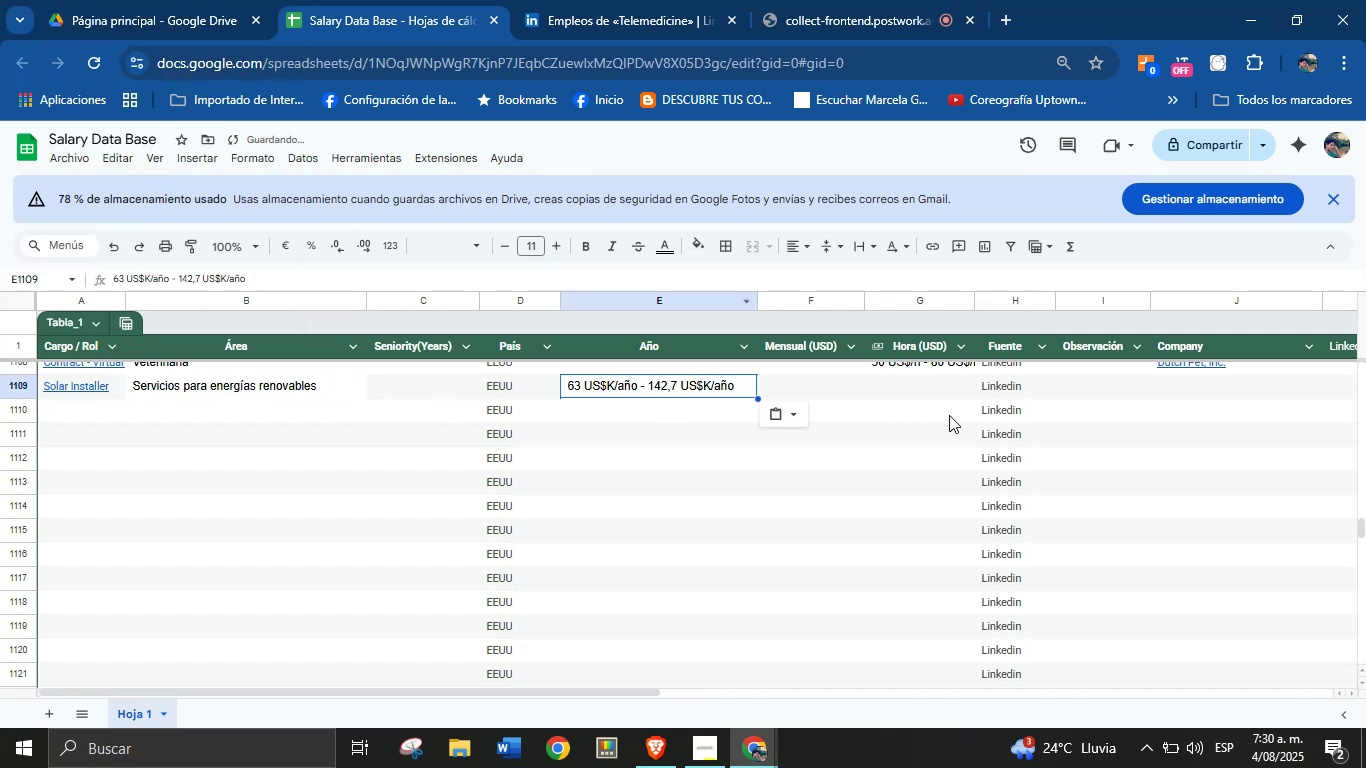 
left_click([930, 387])
 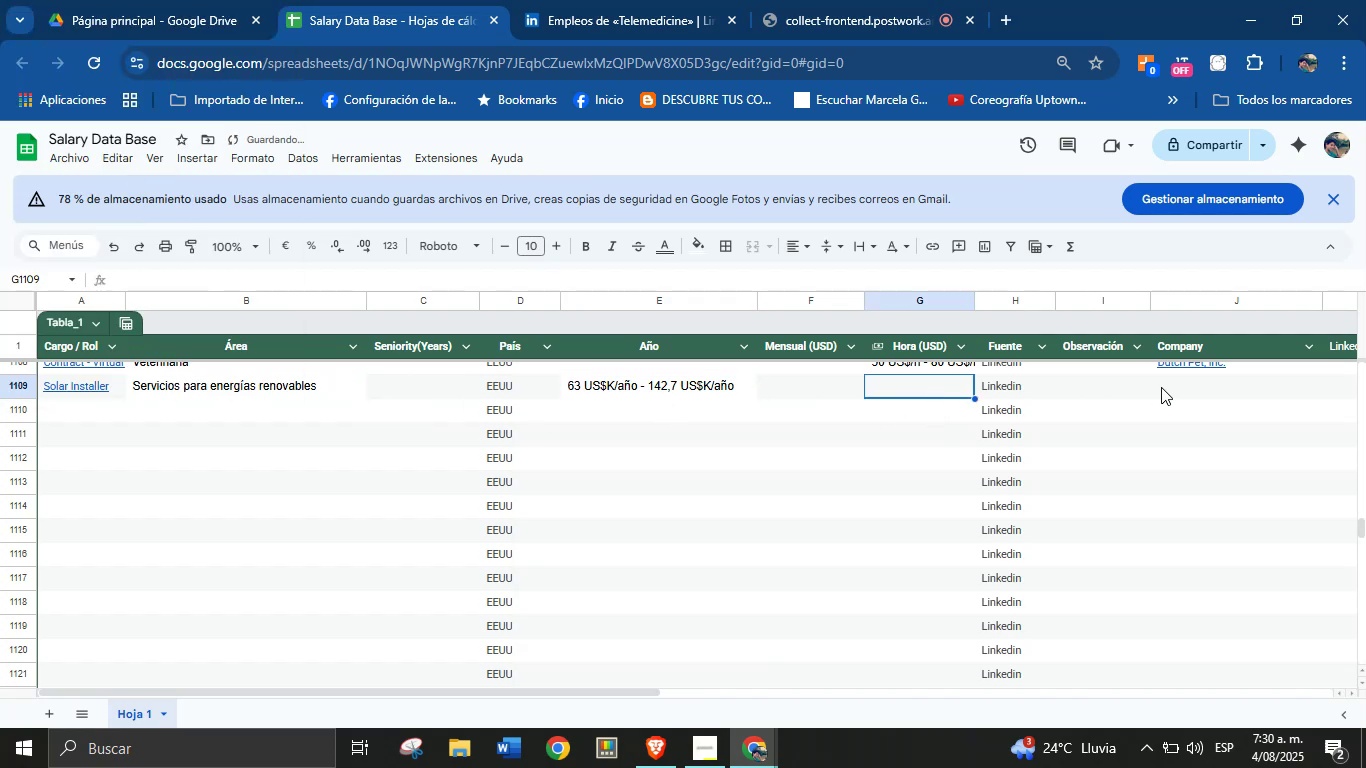 
left_click([1180, 383])
 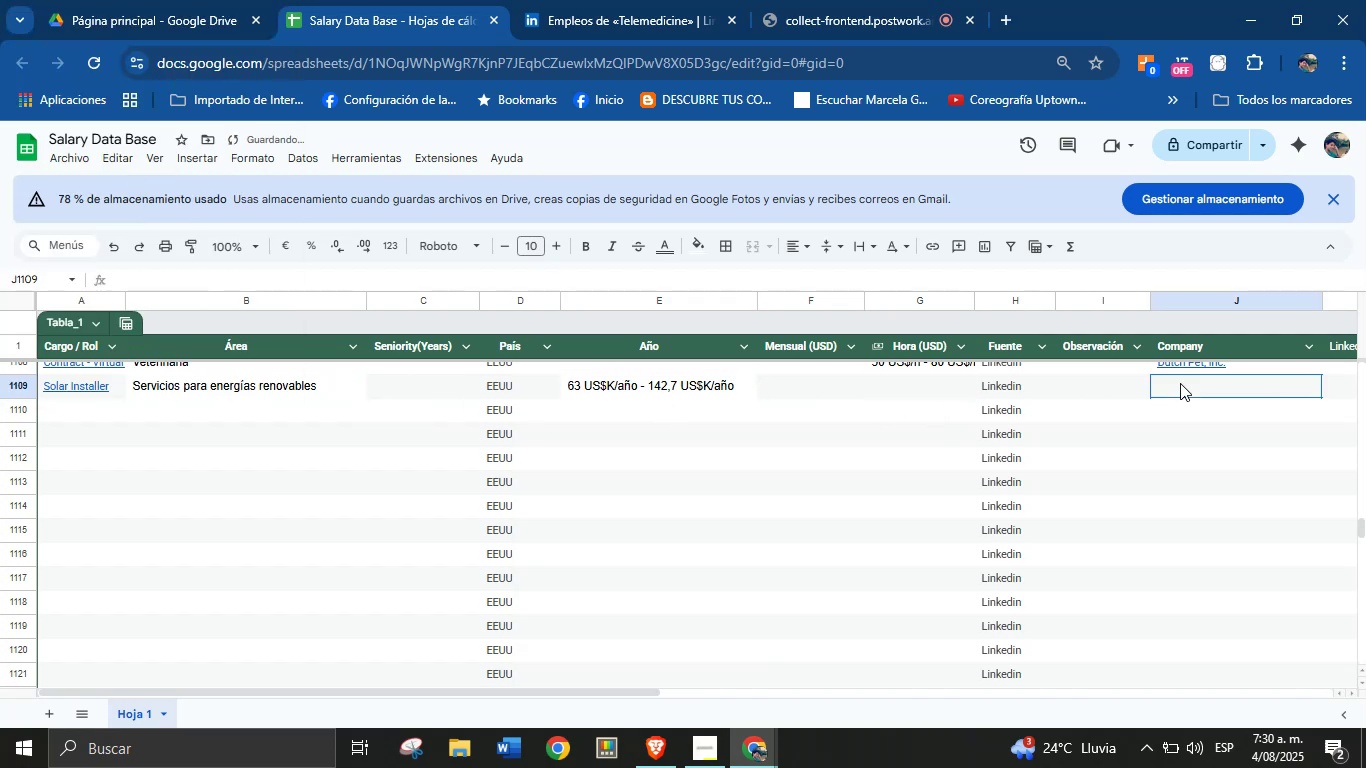 
key(Meta+MetaLeft)
 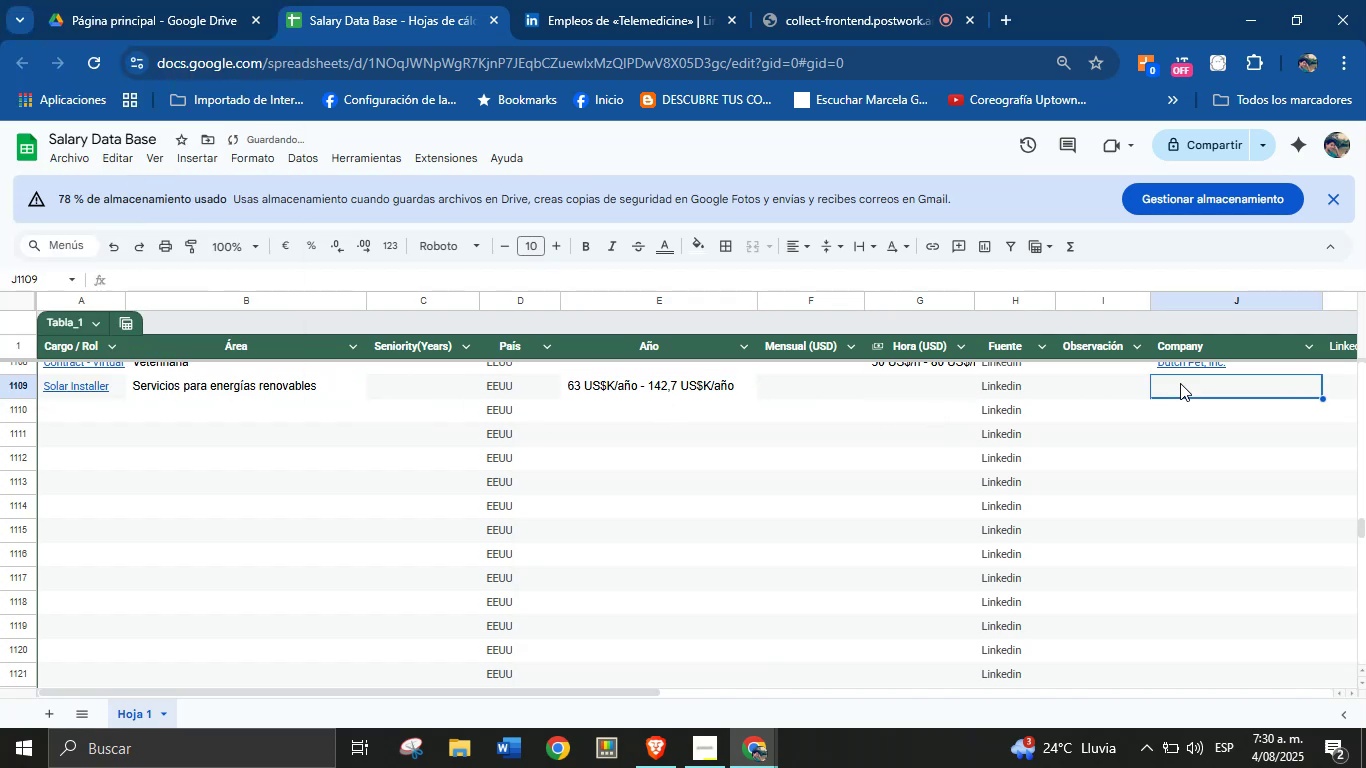 
key(Meta+V)
 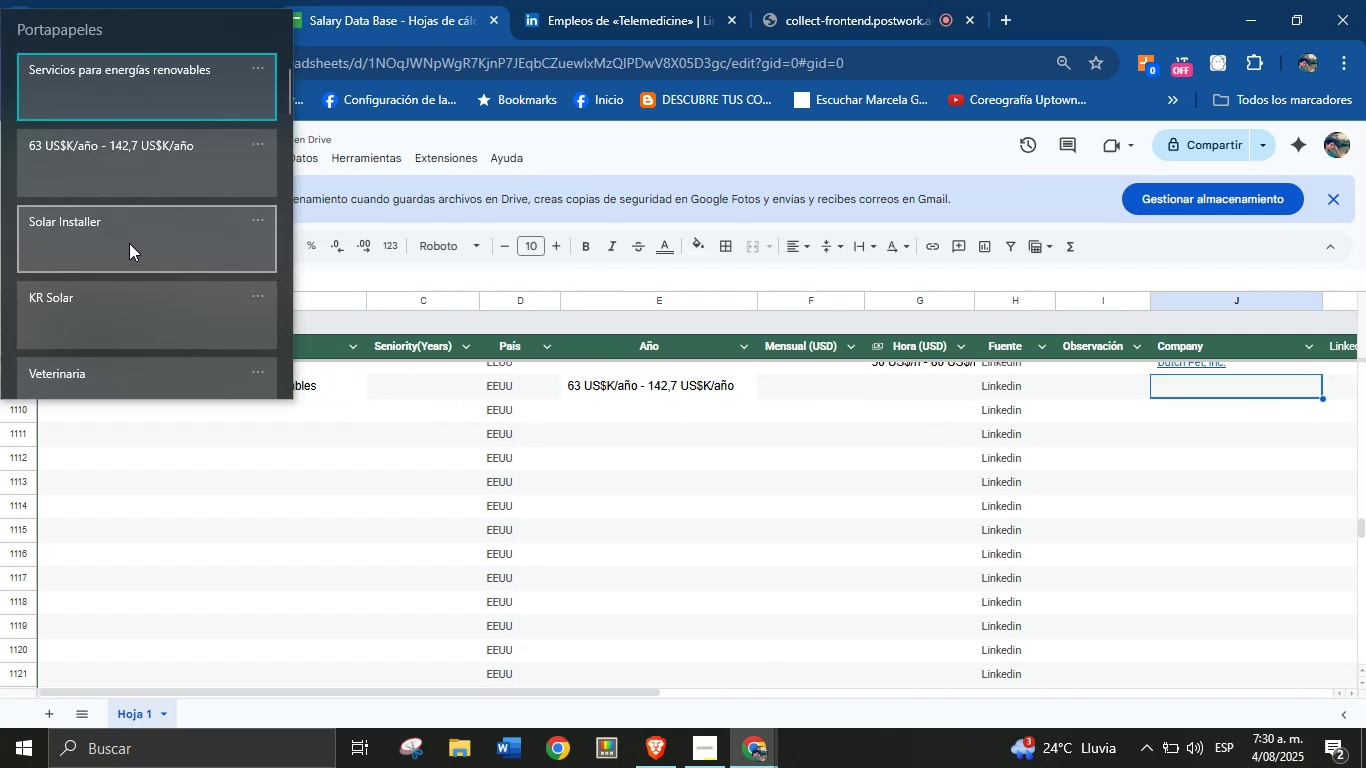 
key(Meta+MetaLeft)
 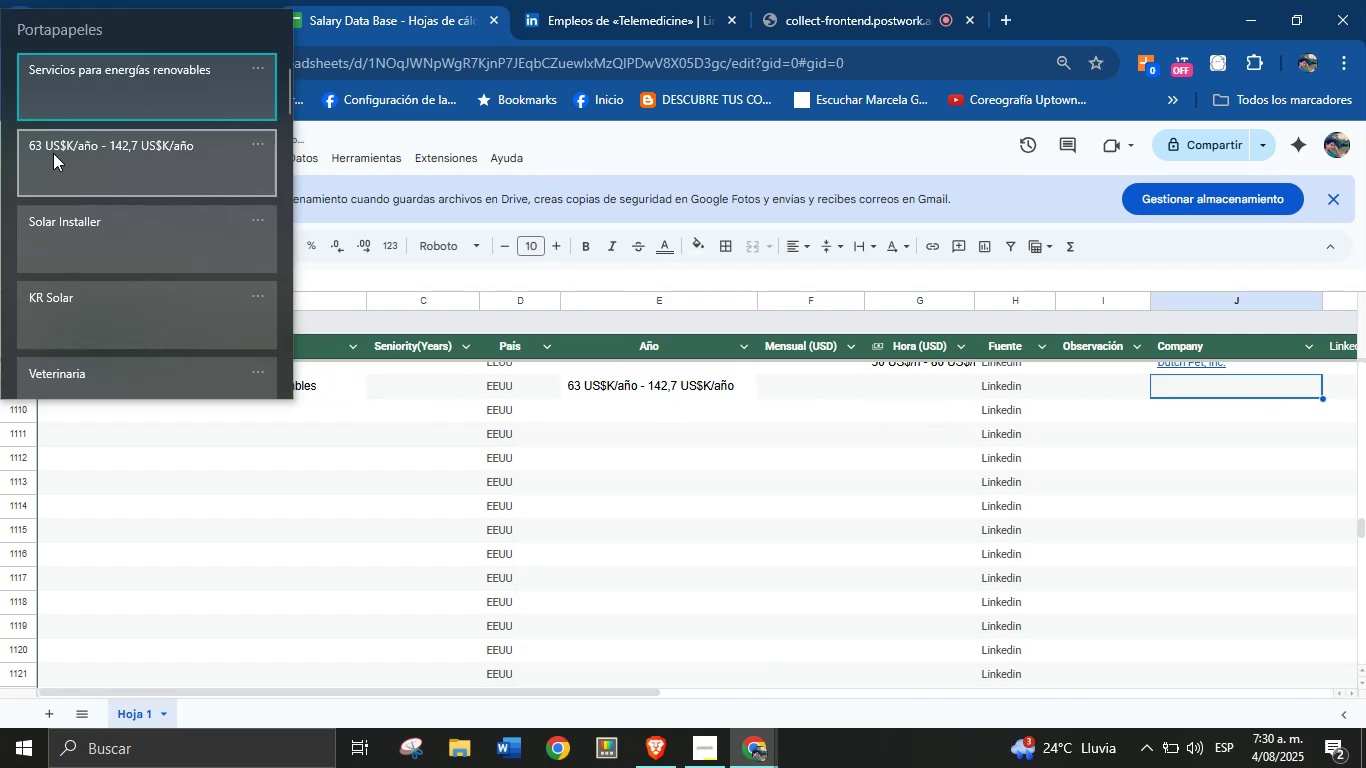 
left_click([139, 311])
 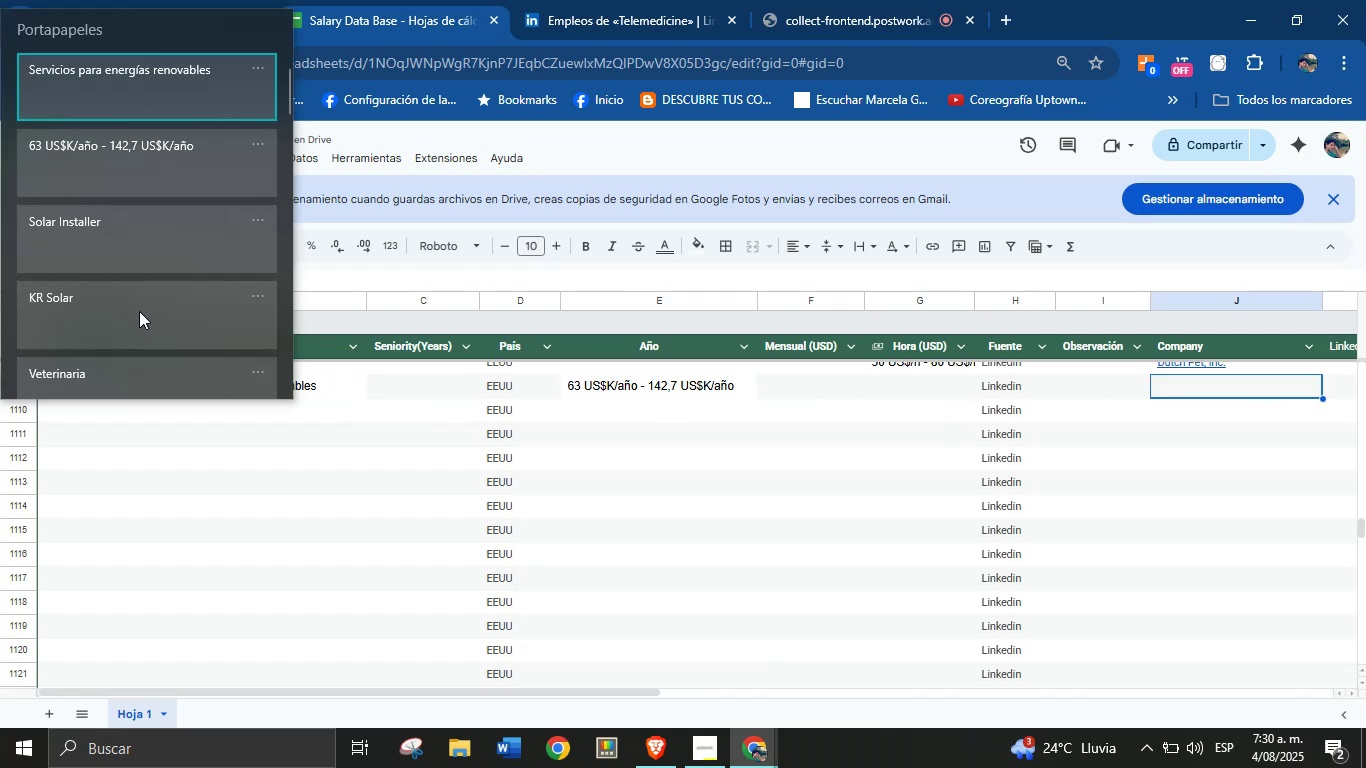 
key(Control+ControlLeft)
 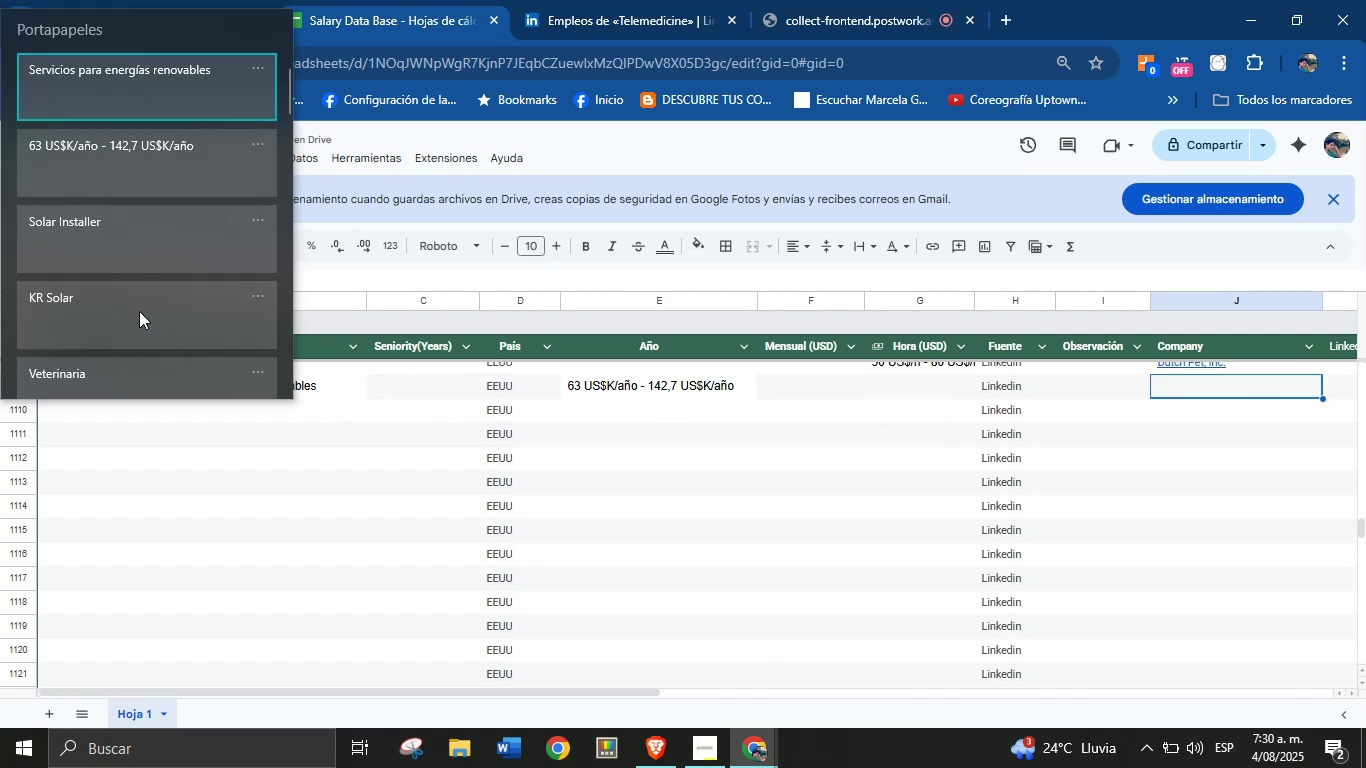 
key(Control+V)
 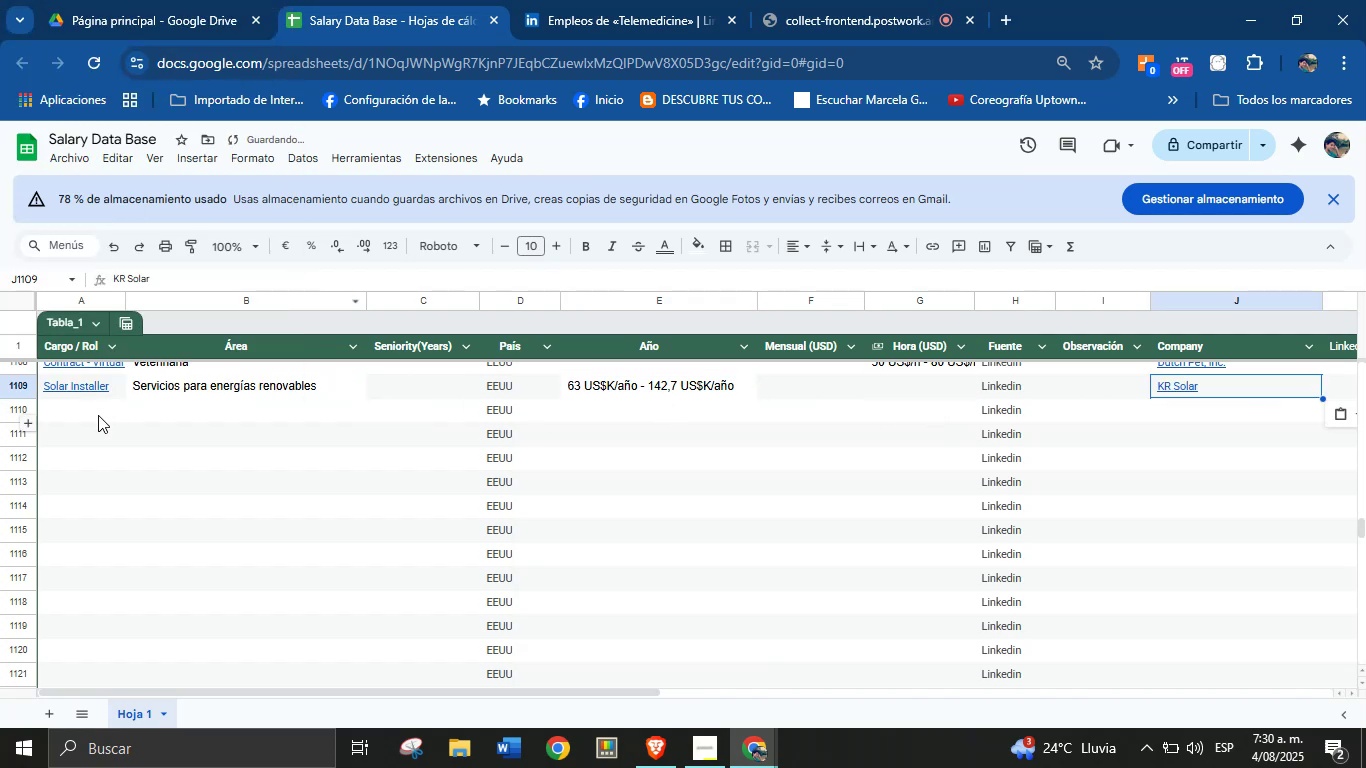 
left_click([93, 420])
 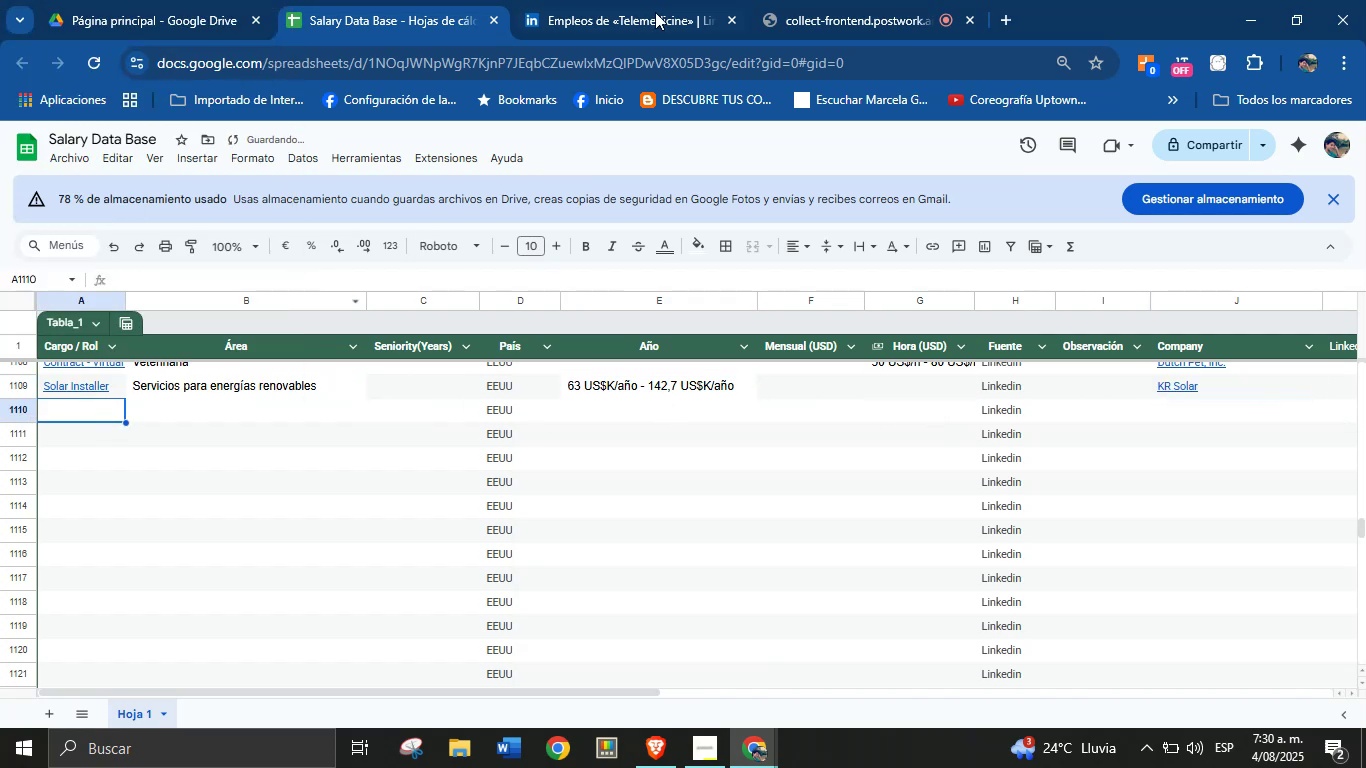 
left_click([666, 0])
 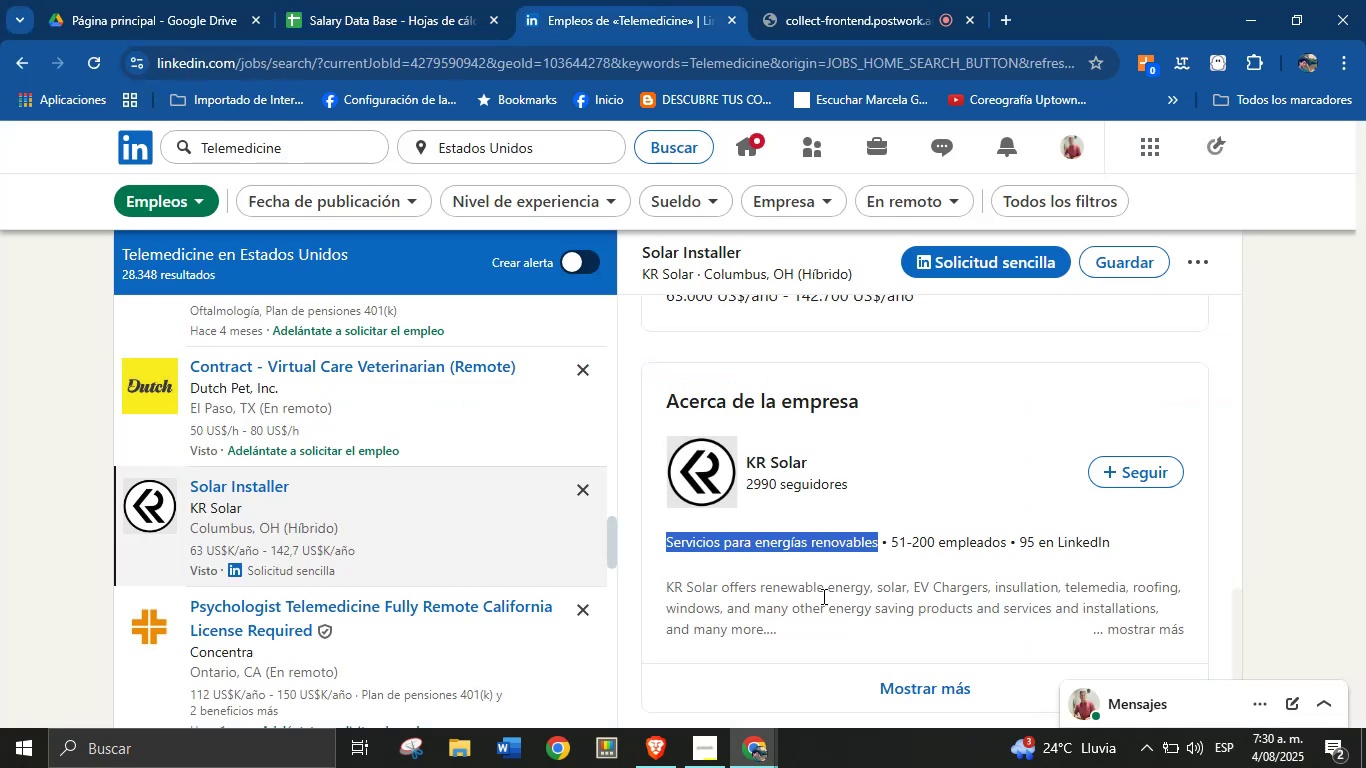 
left_click([825, 617])
 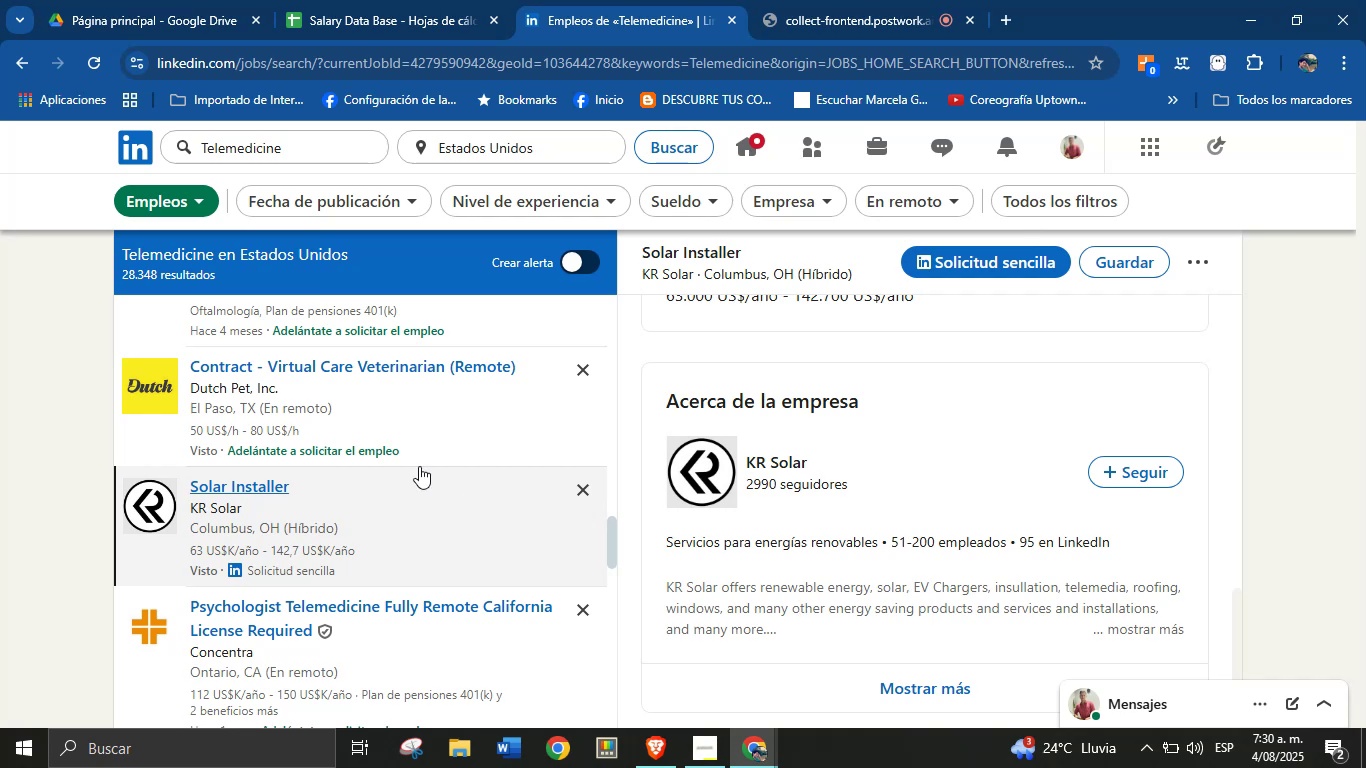 
scroll: coordinate [309, 445], scroll_direction: down, amount: 2.0
 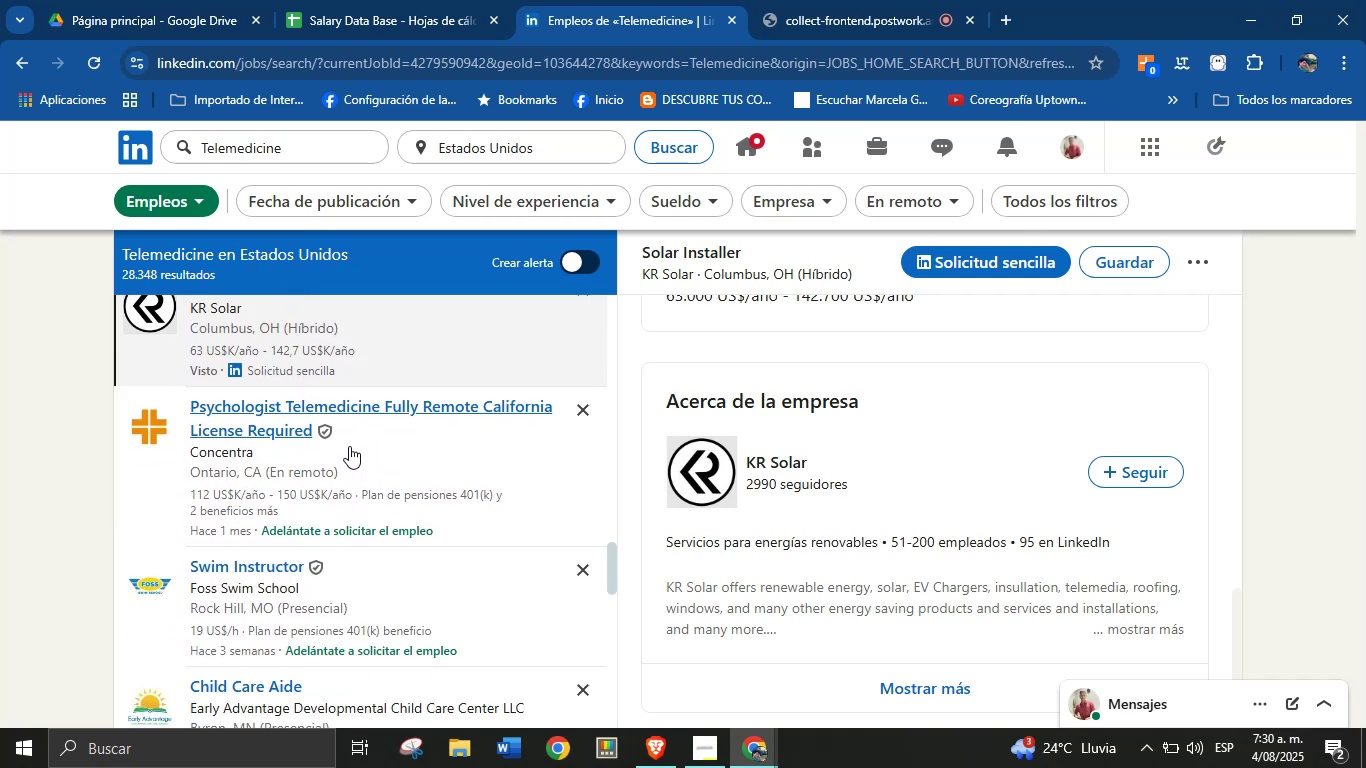 
left_click([349, 439])
 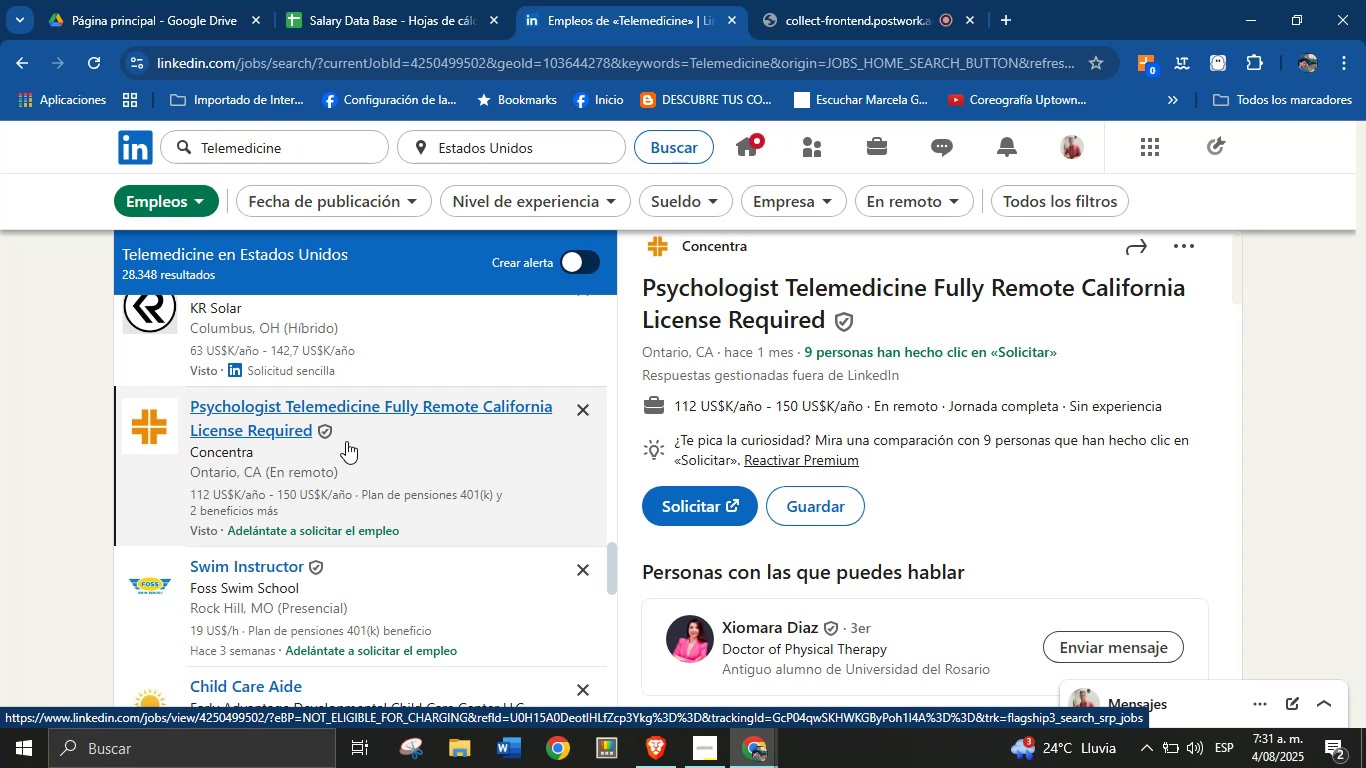 
wait(19.01)
 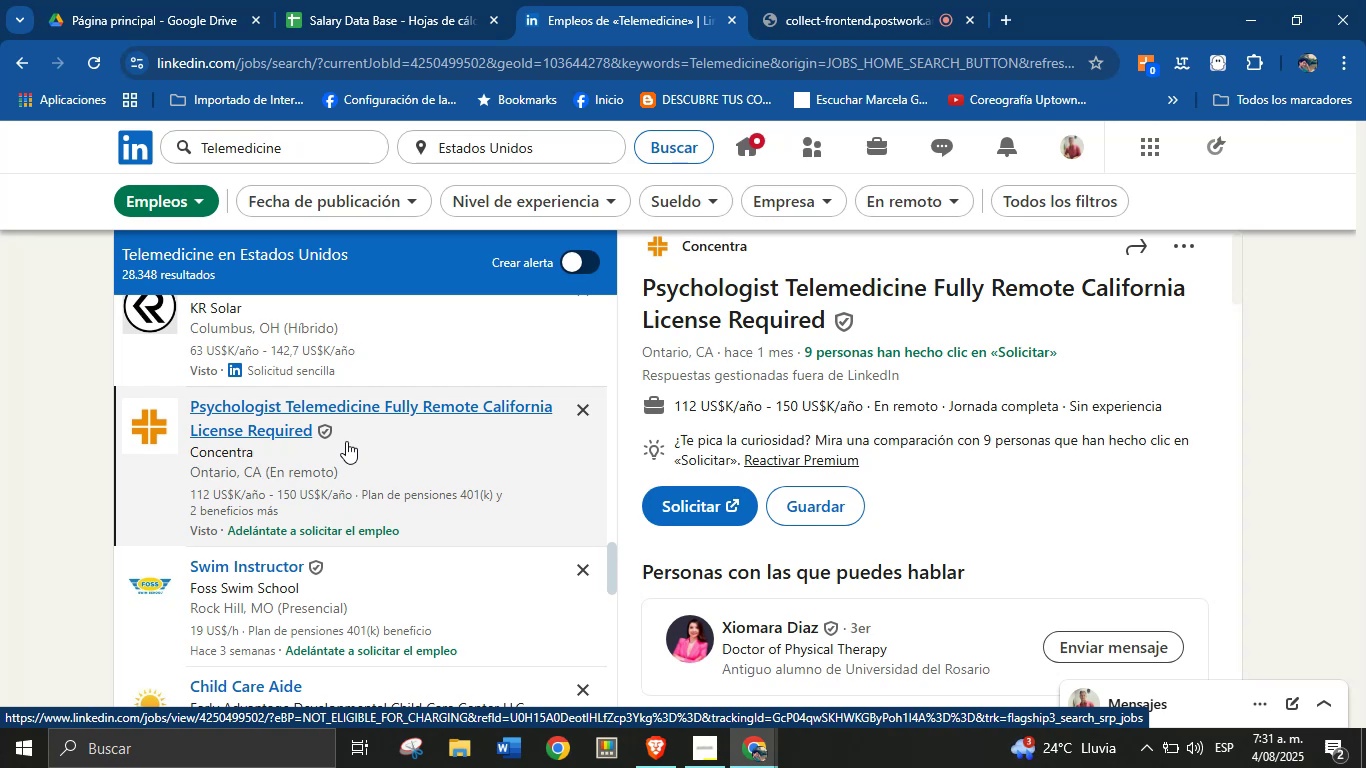 
left_click_drag(start_coordinate=[751, 244], to_coordinate=[686, 268])
 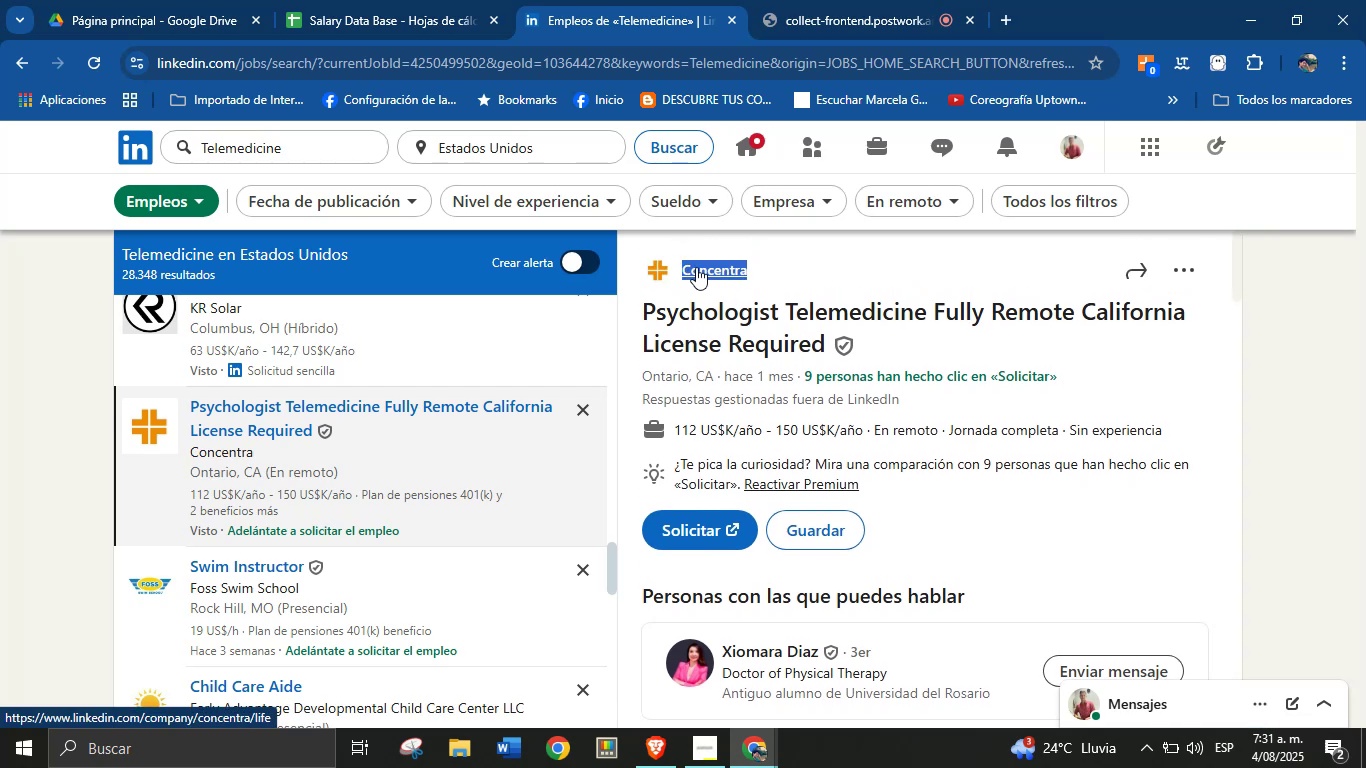 
key(Alt+AltLeft)
 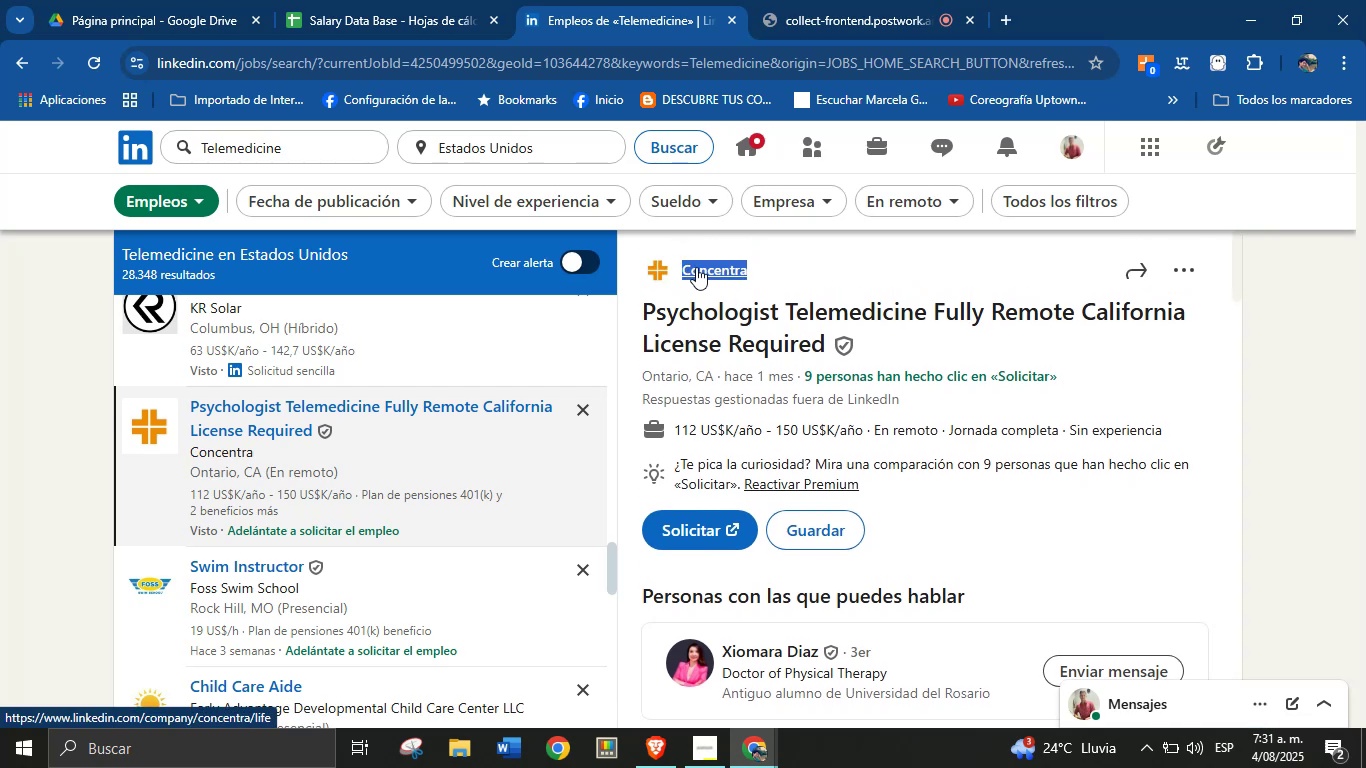 
key(Alt+Control+C)
 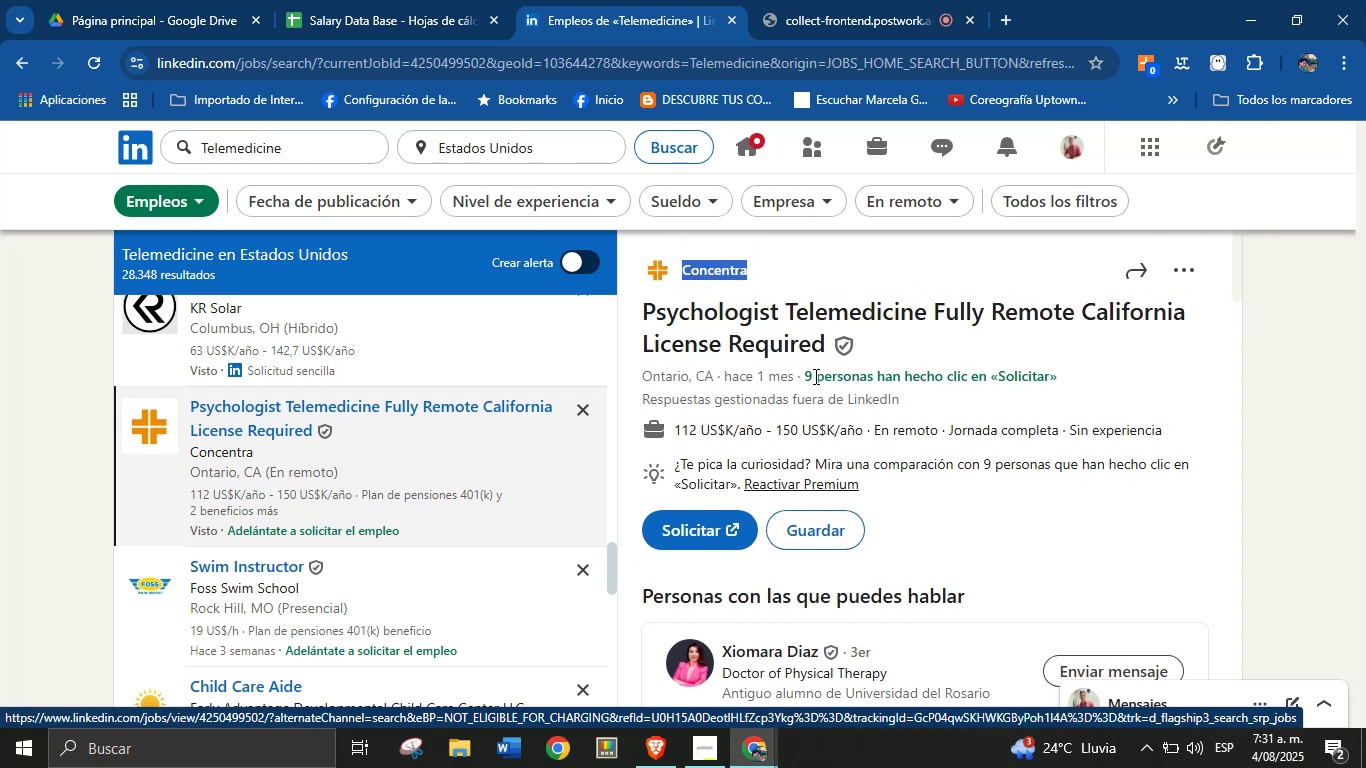 
key(Alt+Control+ControlLeft)
 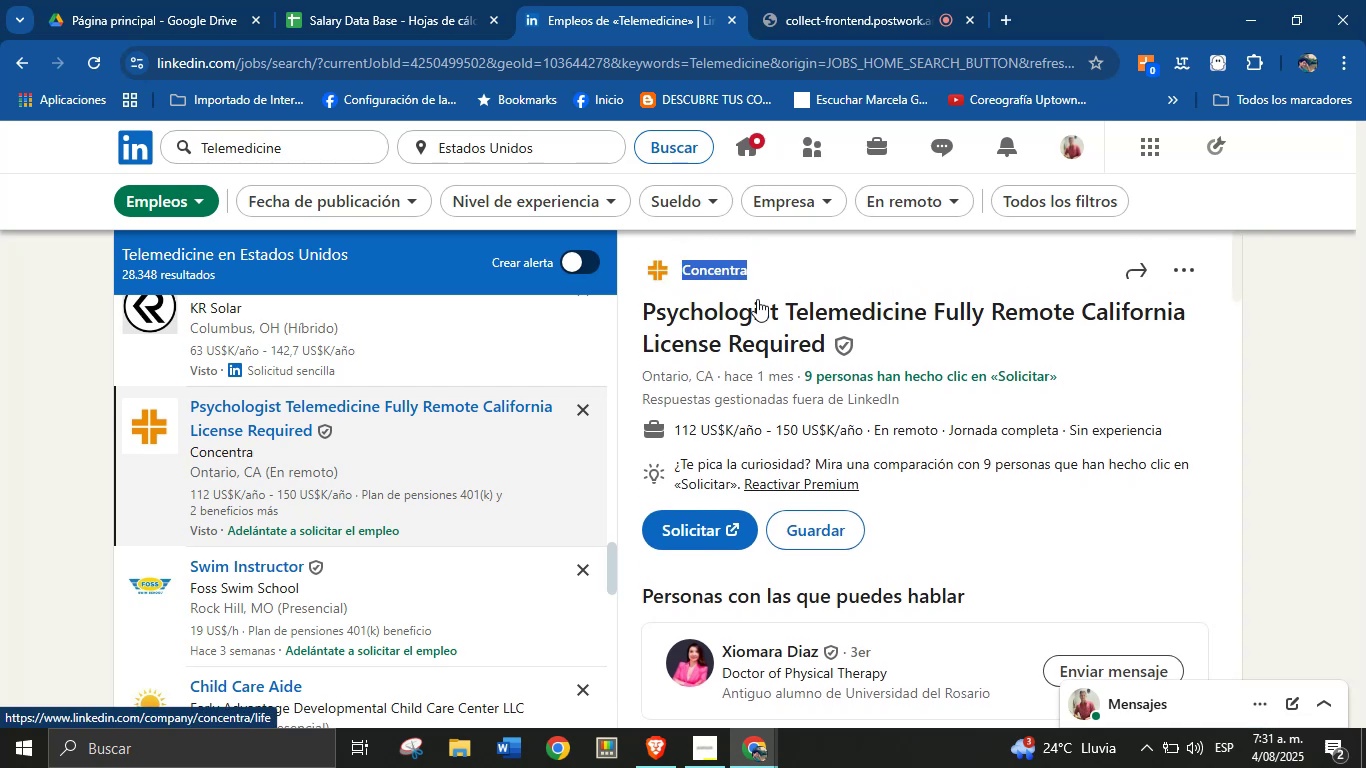 
left_click([859, 399])
 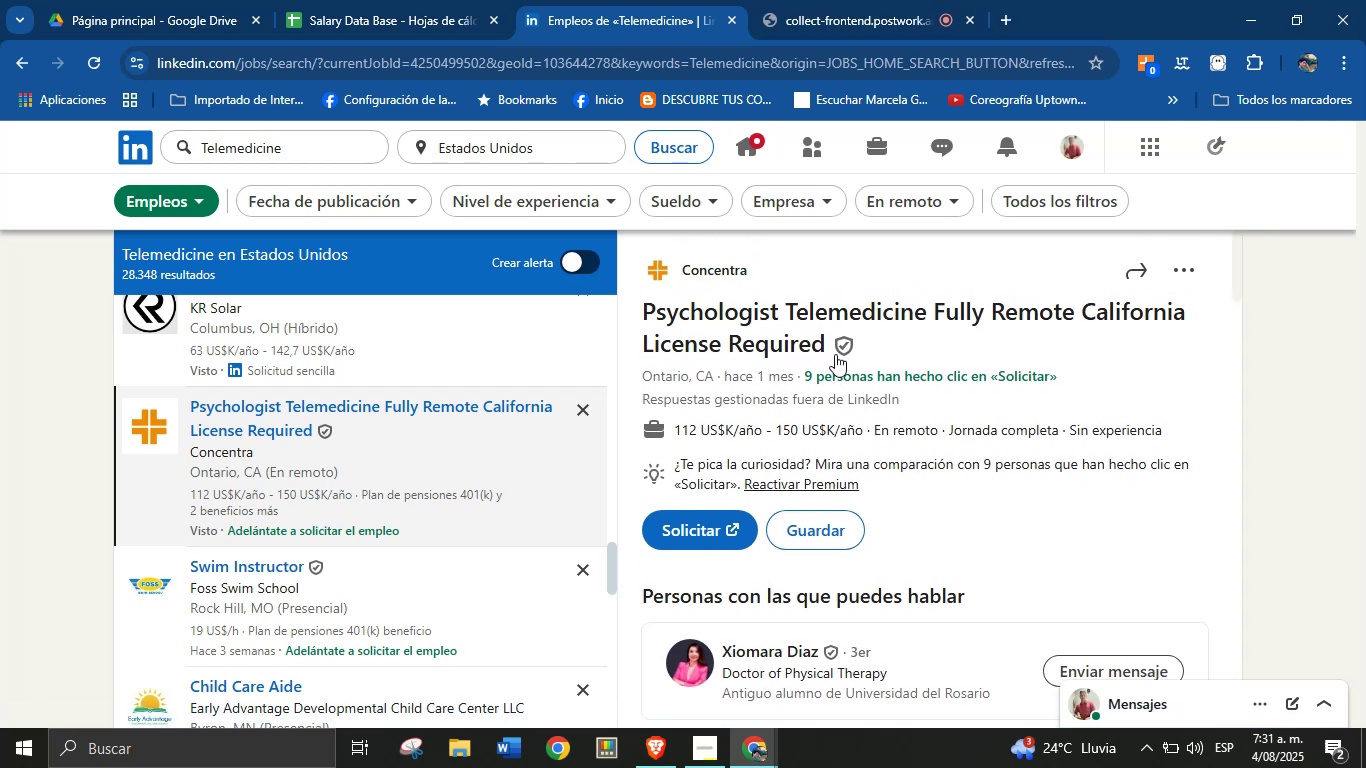 
left_click_drag(start_coordinate=[828, 351], to_coordinate=[641, 319])
 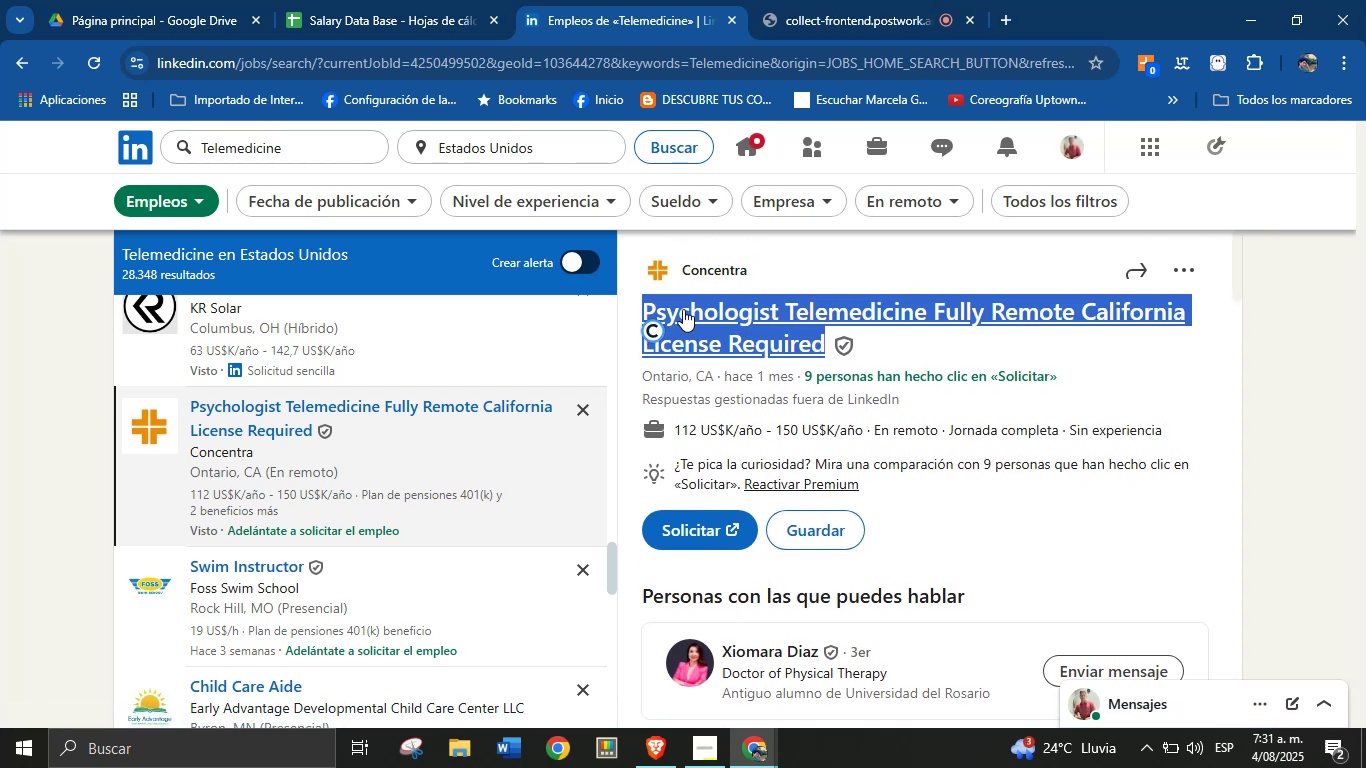 
key(Alt+AltLeft)
 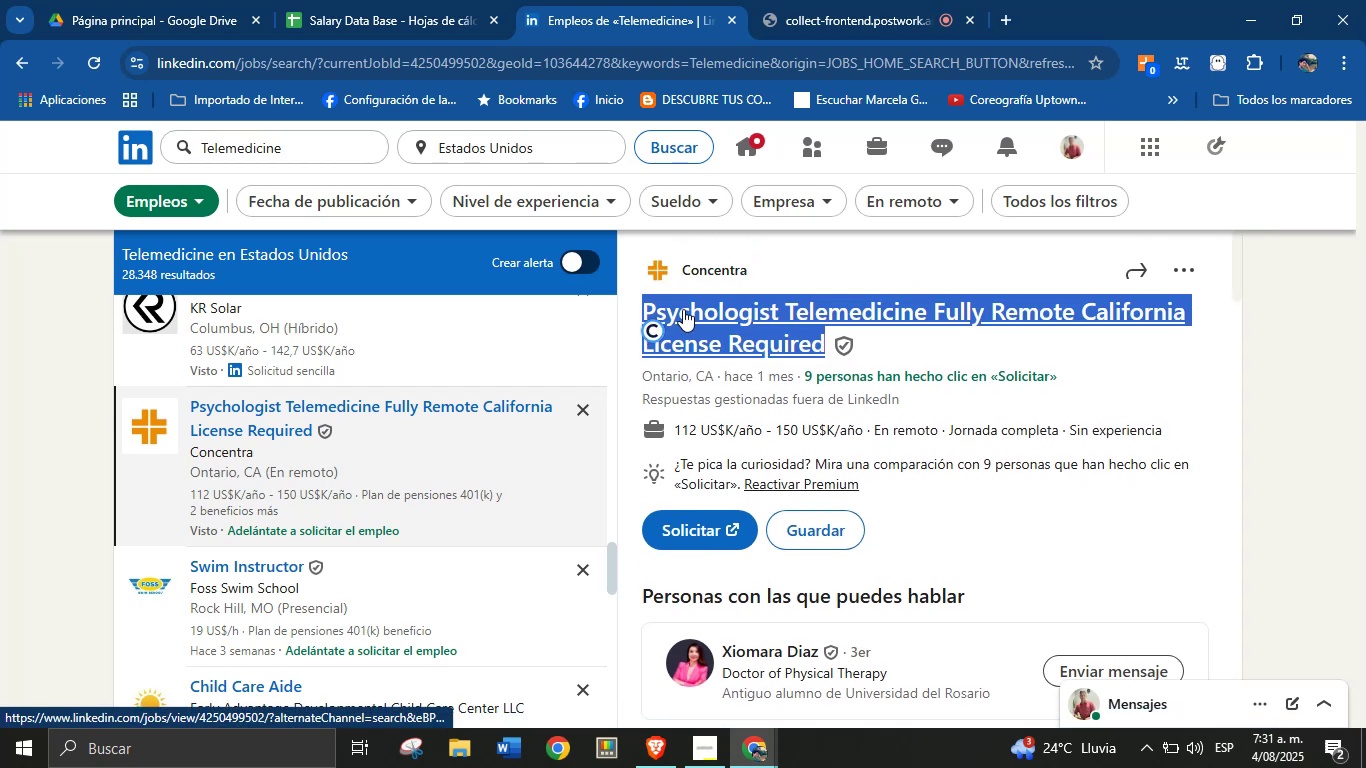 
key(Alt+Control+ControlLeft)
 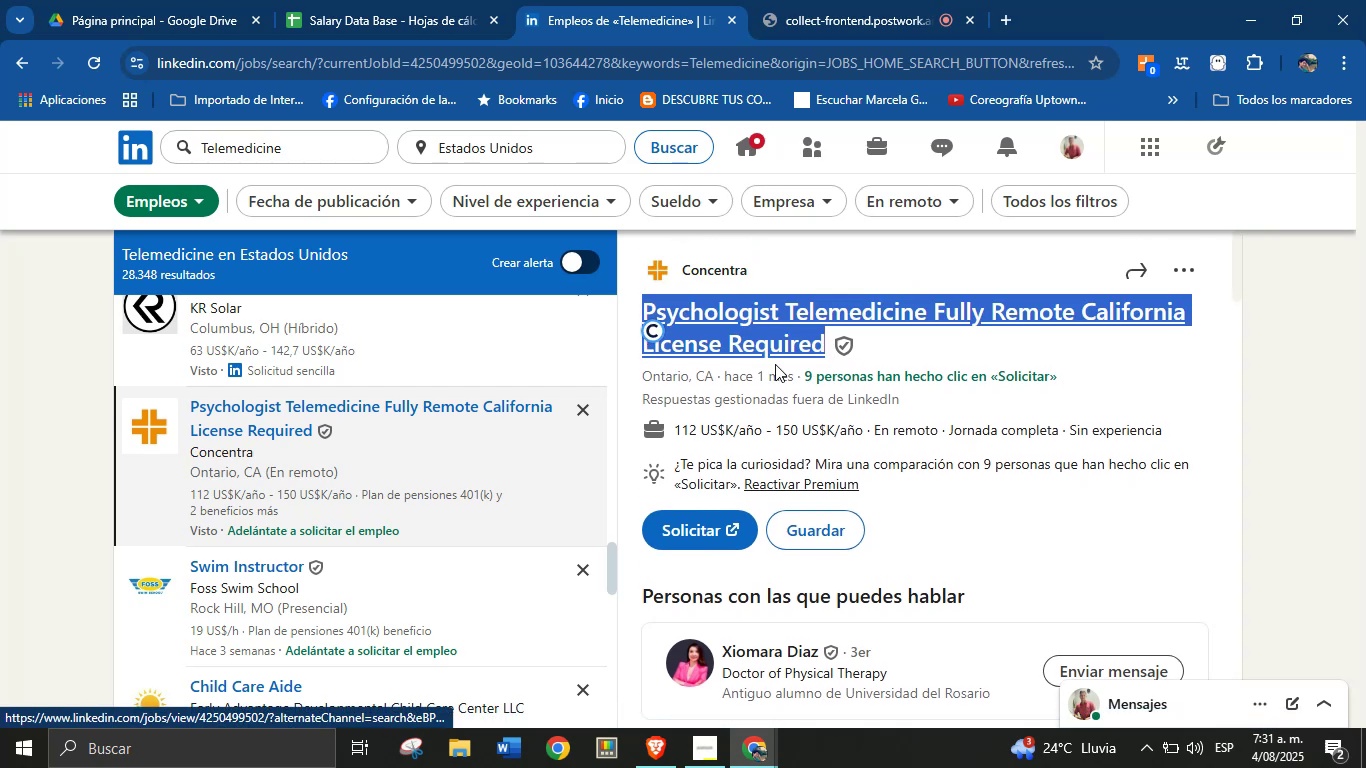 
key(Alt+Control+C)
 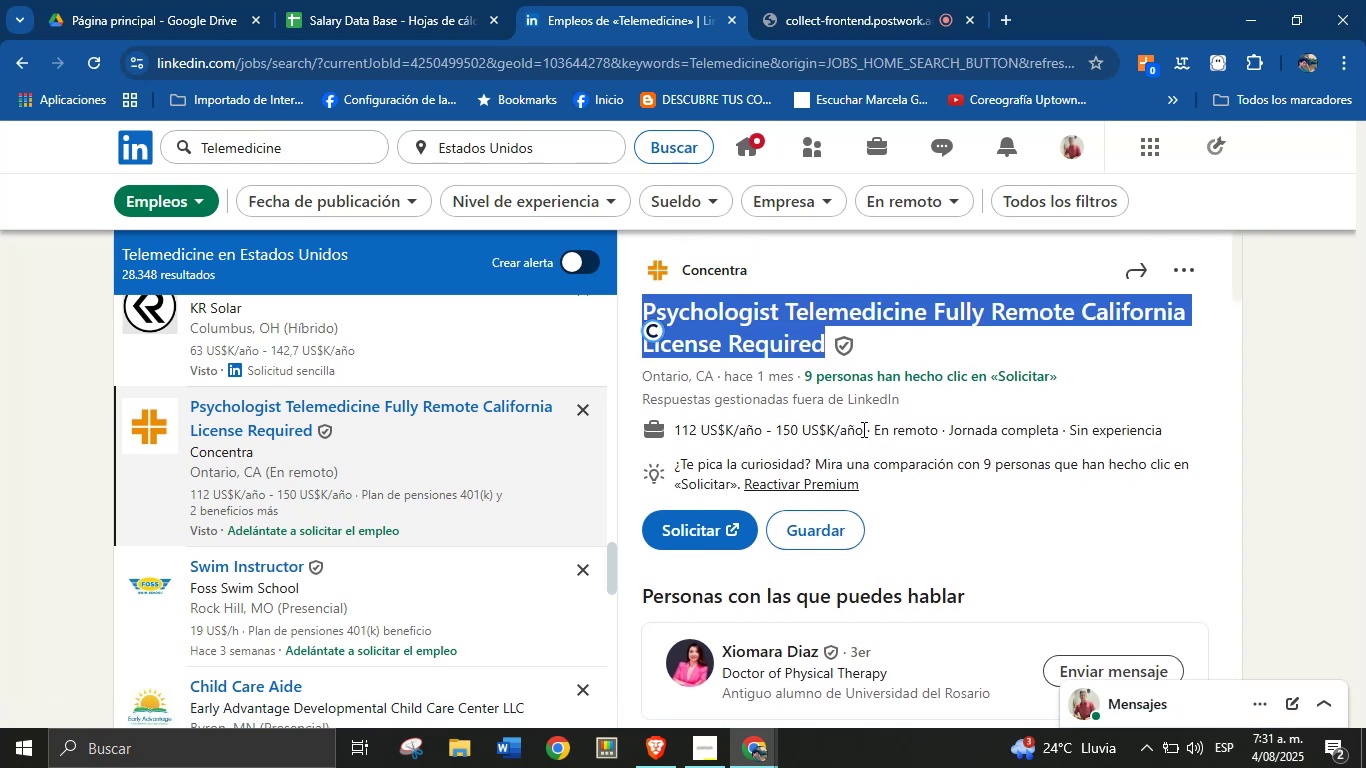 
left_click_drag(start_coordinate=[862, 429], to_coordinate=[676, 428])
 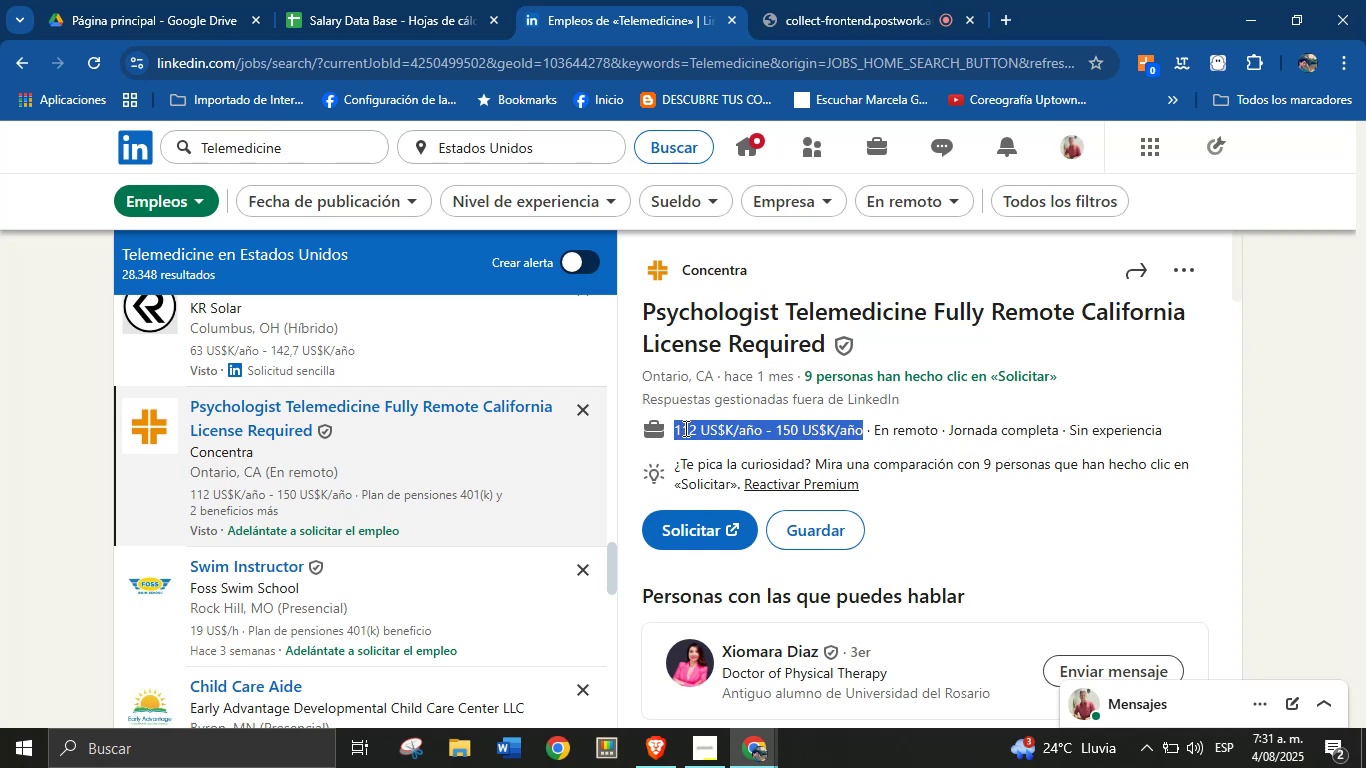 
key(Alt+AltLeft)
 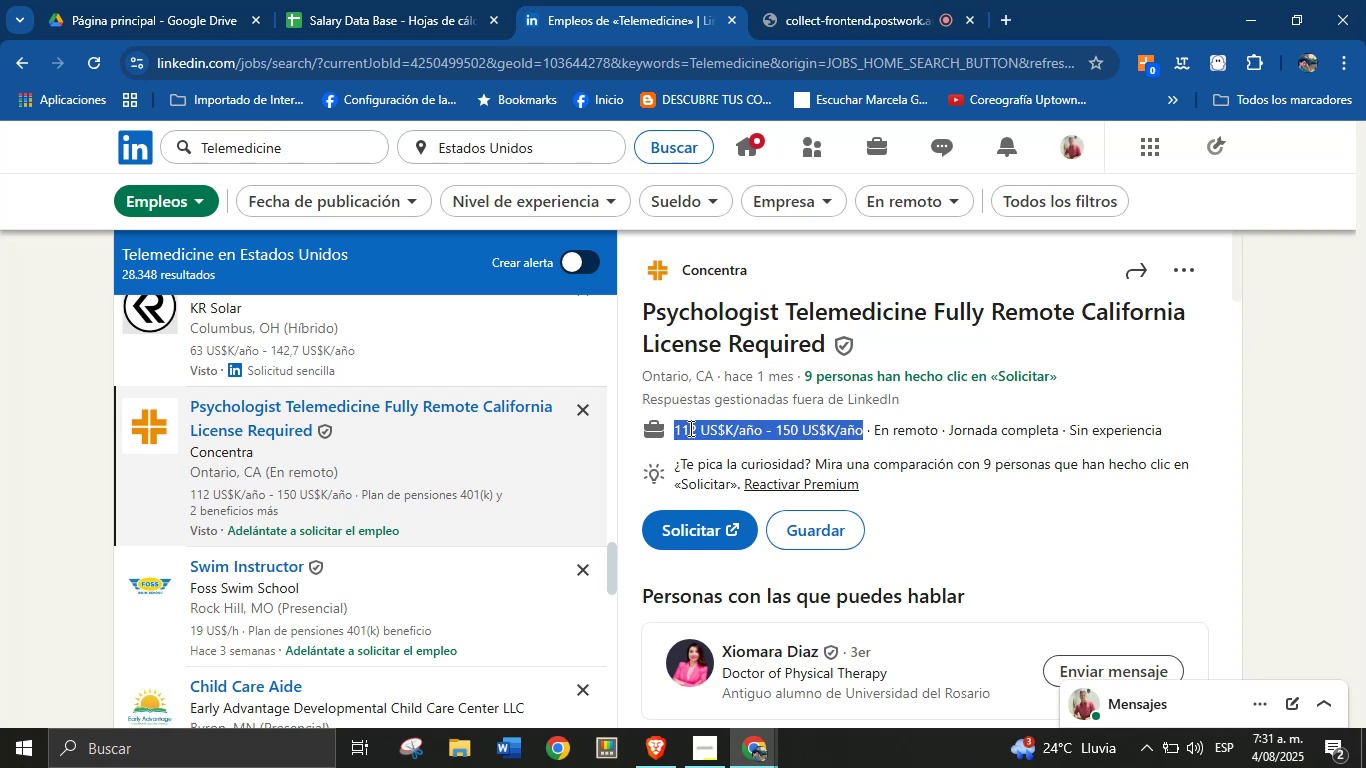 
key(Alt+Control+ControlLeft)
 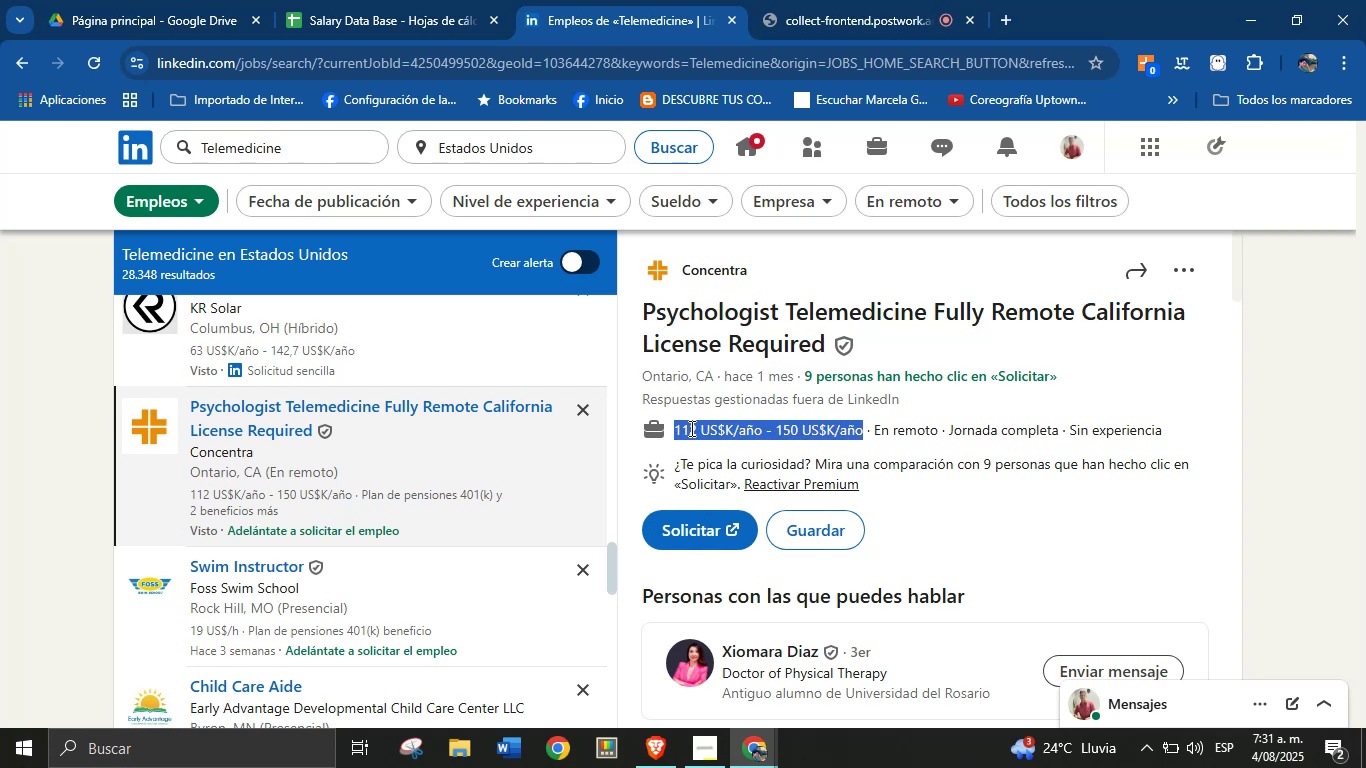 
key(Alt+Control+C)
 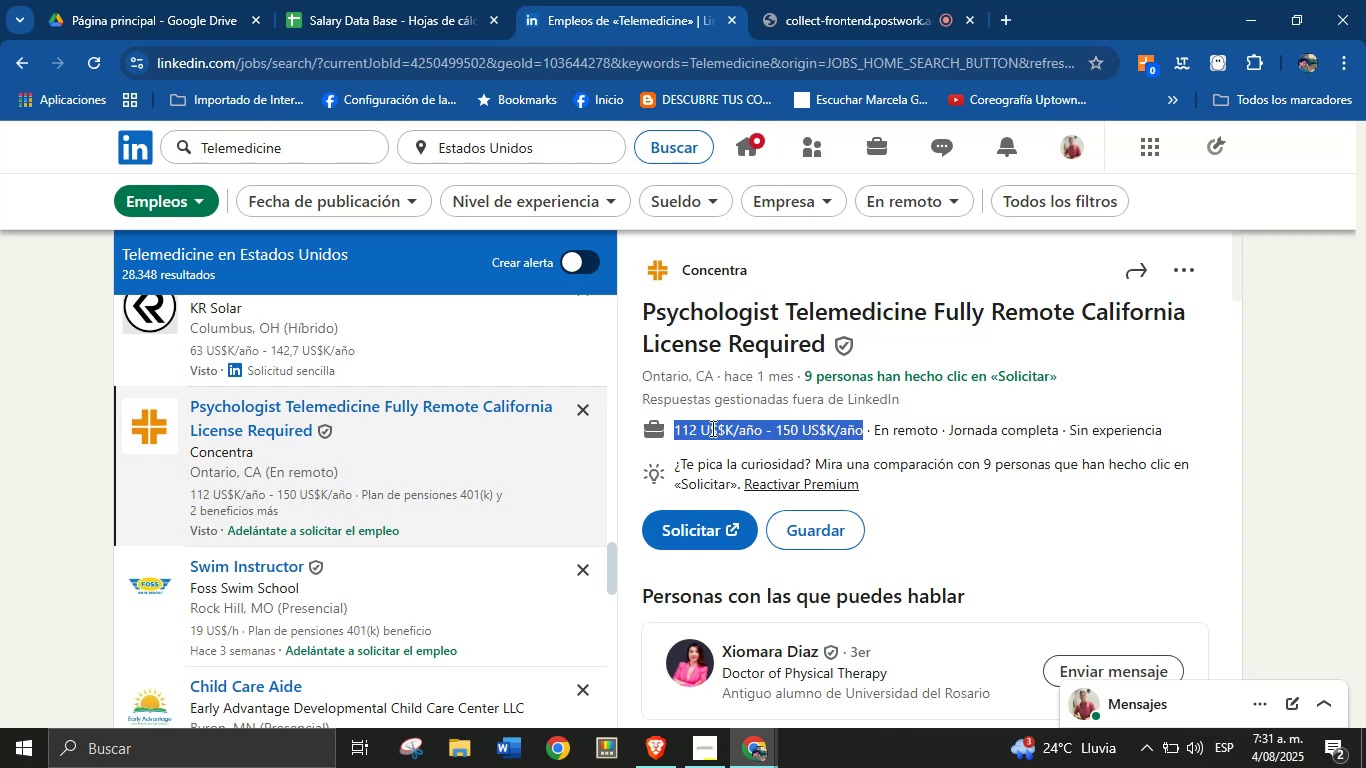 
scroll: coordinate [847, 458], scroll_direction: down, amount: 31.0
 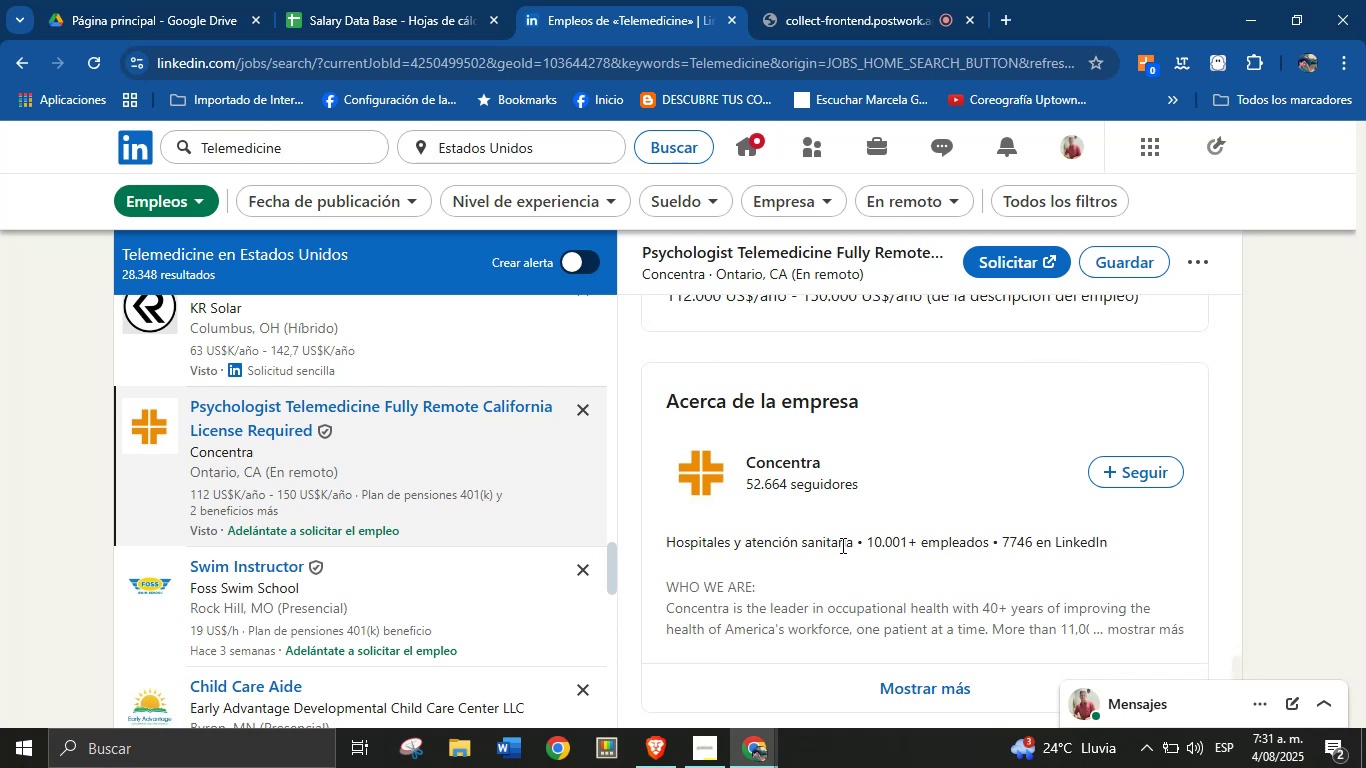 
left_click_drag(start_coordinate=[853, 545], to_coordinate=[668, 646])
 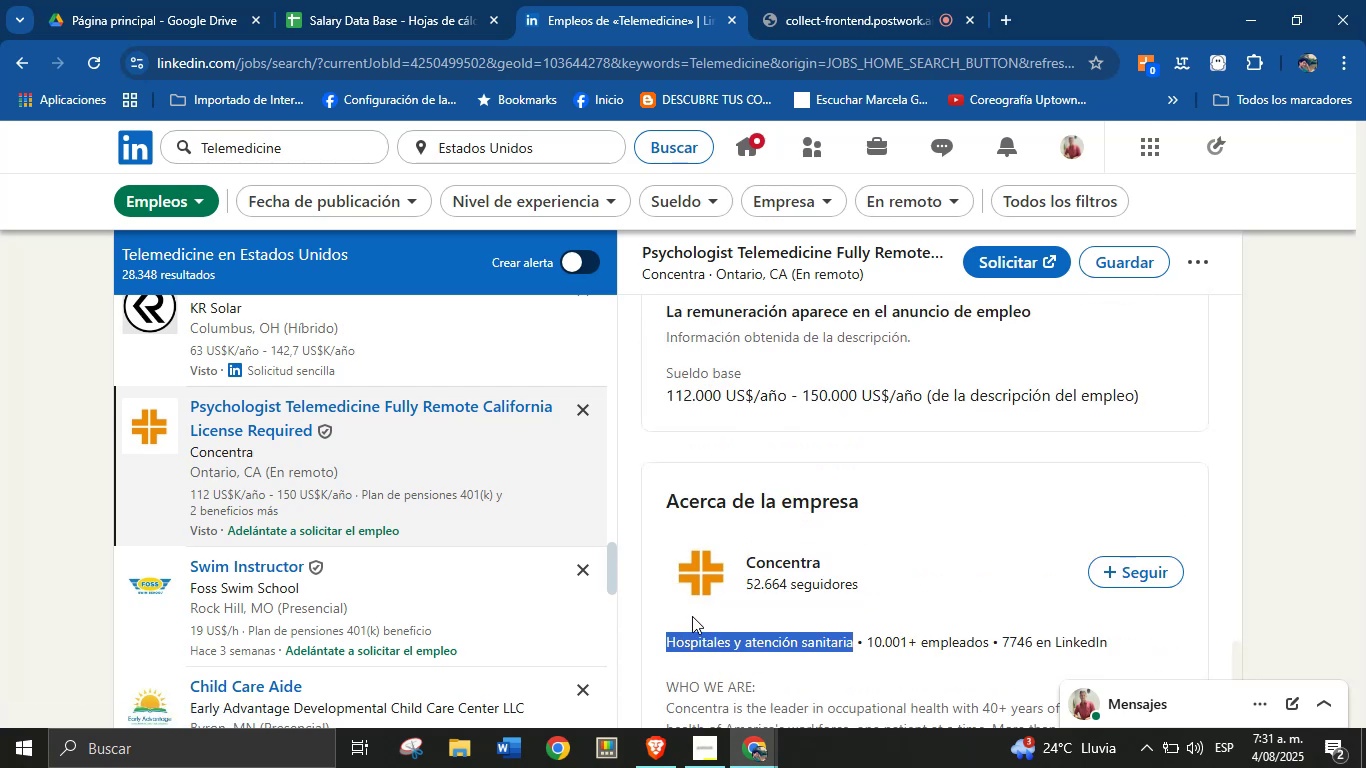 
scroll: coordinate [842, 549], scroll_direction: up, amount: 1.0
 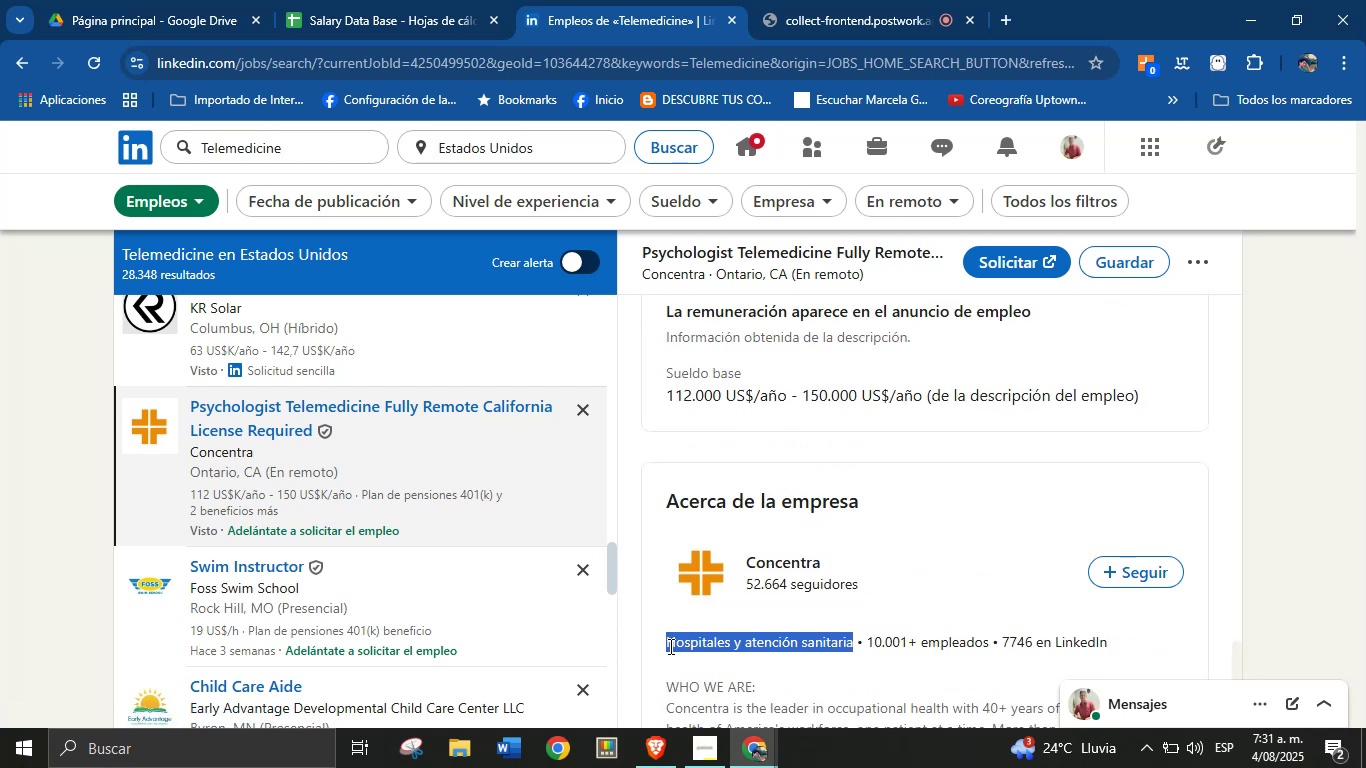 
key(Alt+Control+ControlLeft)
 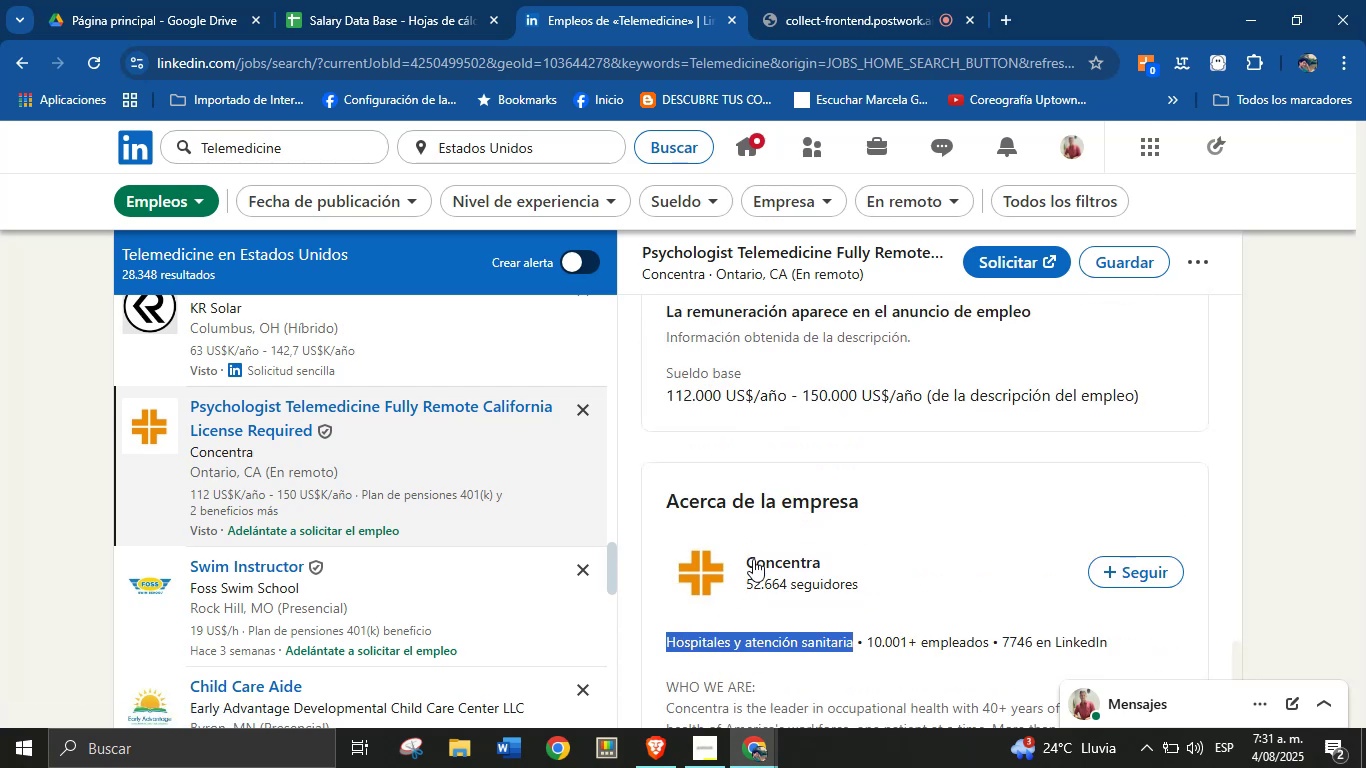 
key(Alt+AltLeft)
 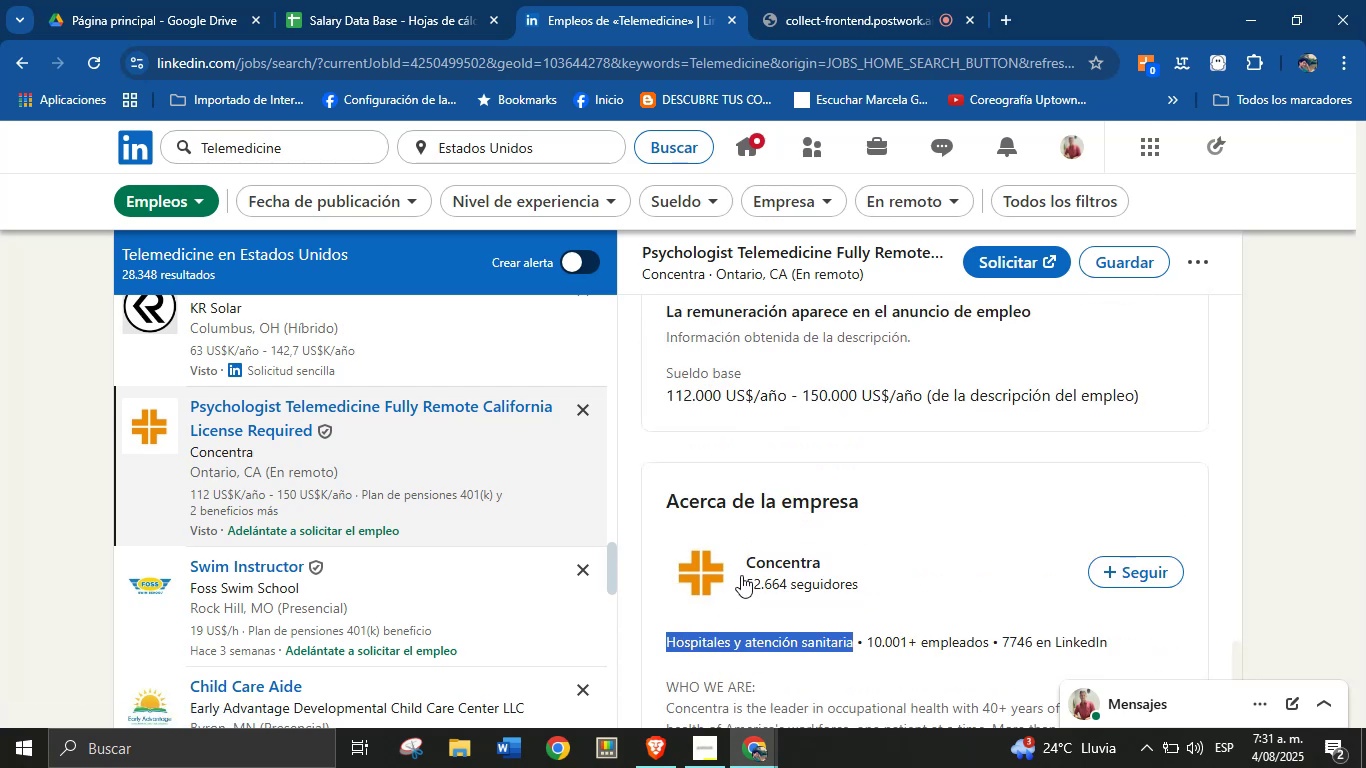 
key(Alt+Control+C)
 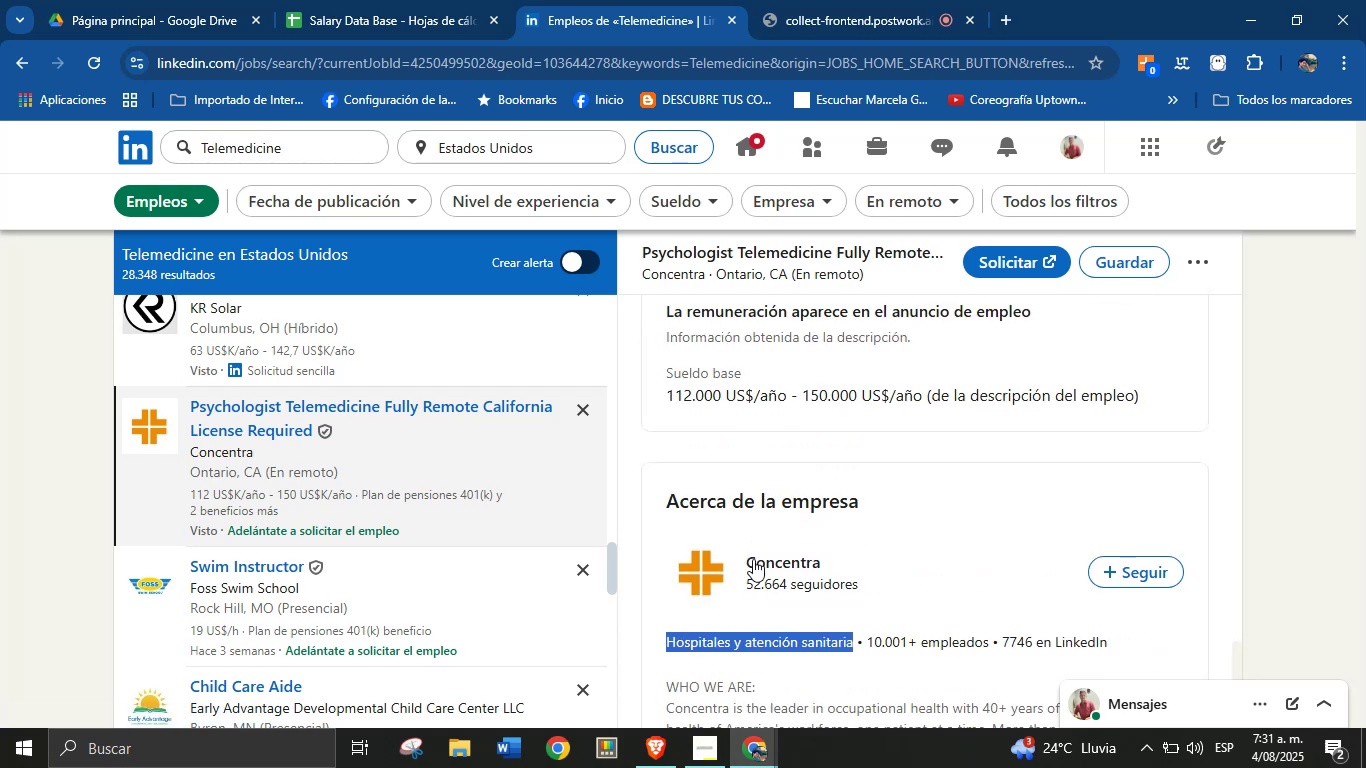 
scroll: coordinate [787, 543], scroll_direction: down, amount: 5.0
 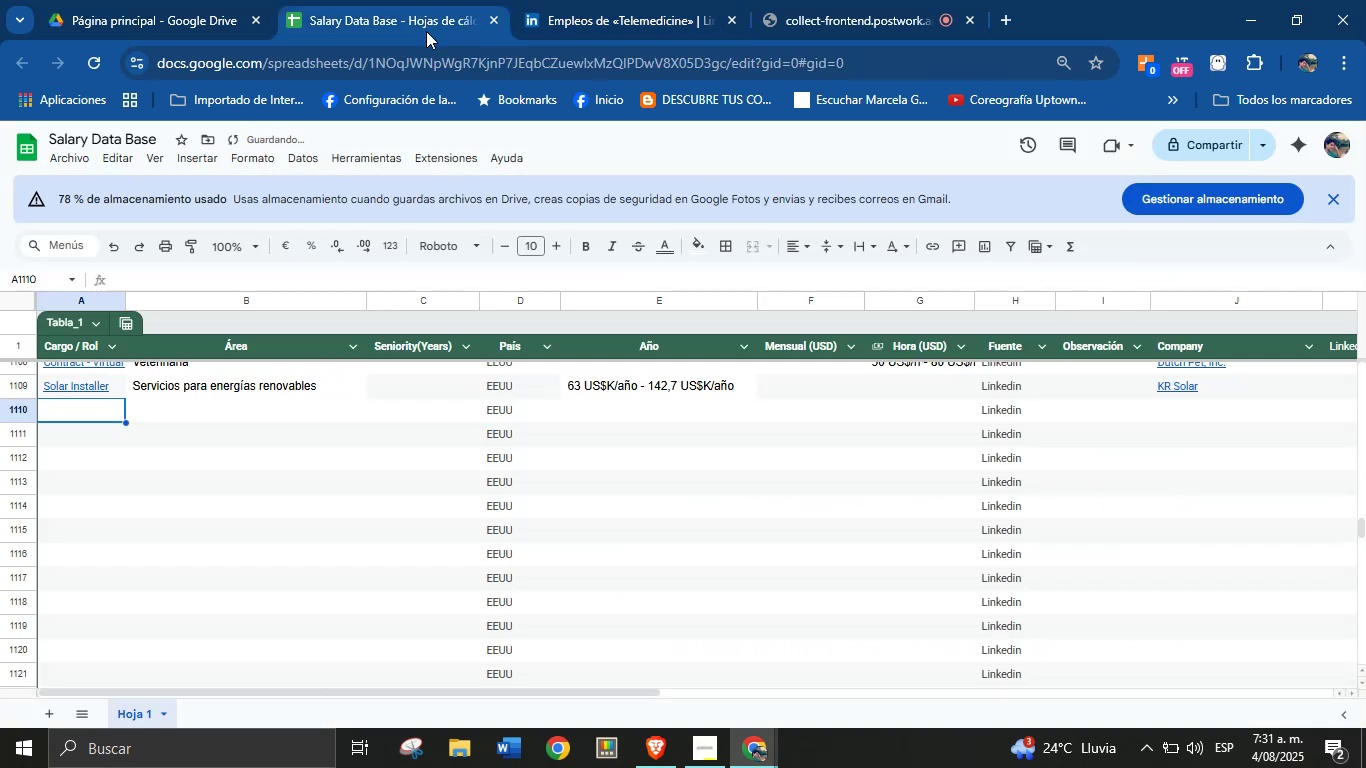 
key(Meta+MetaLeft)
 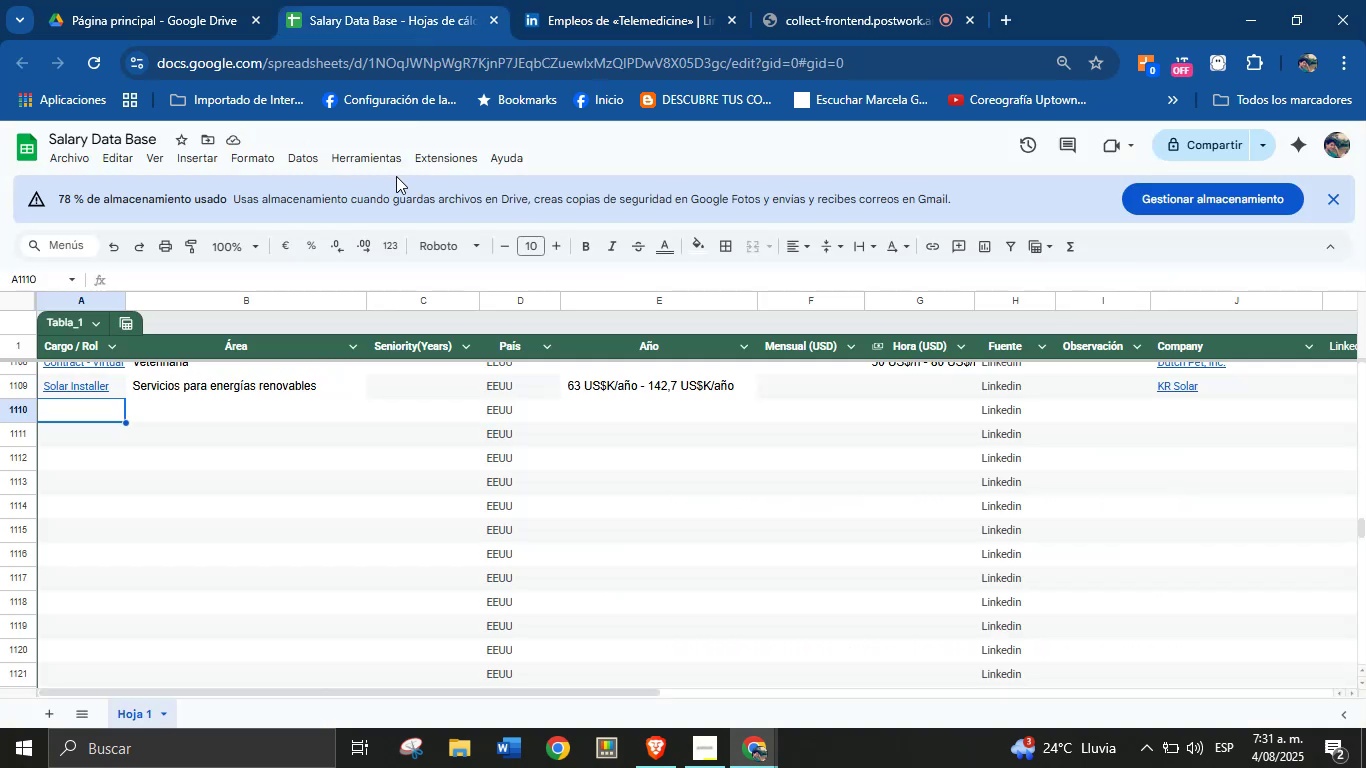 
key(Meta+MetaLeft)
 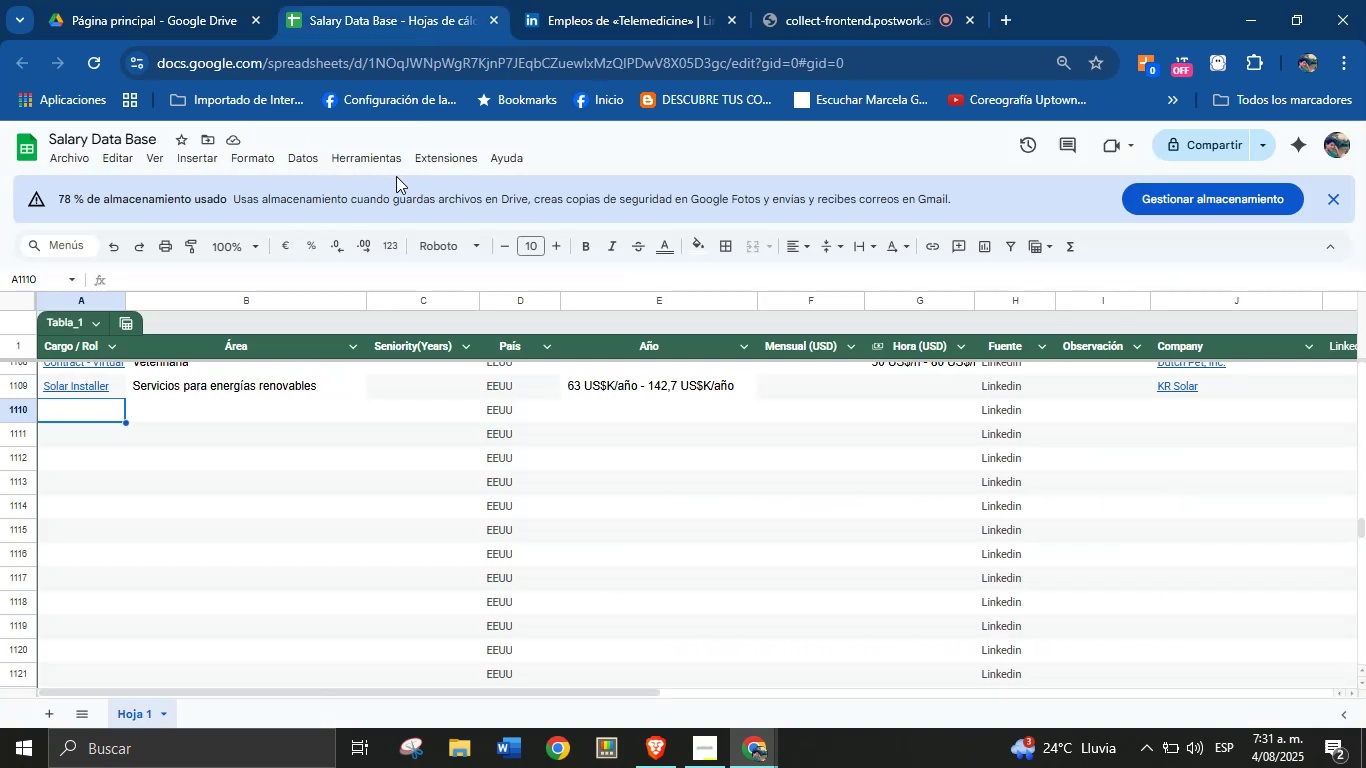 
key(Meta+V)
 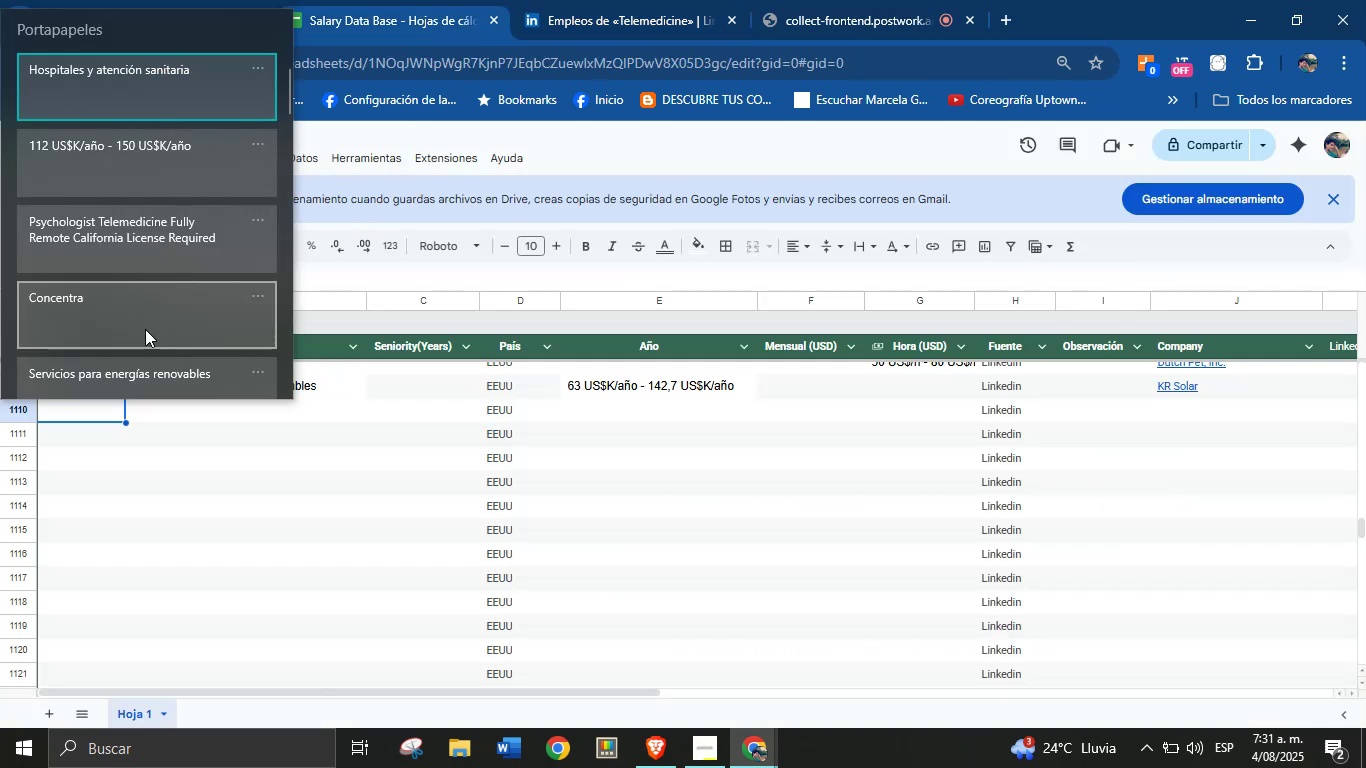 
left_click([140, 239])
 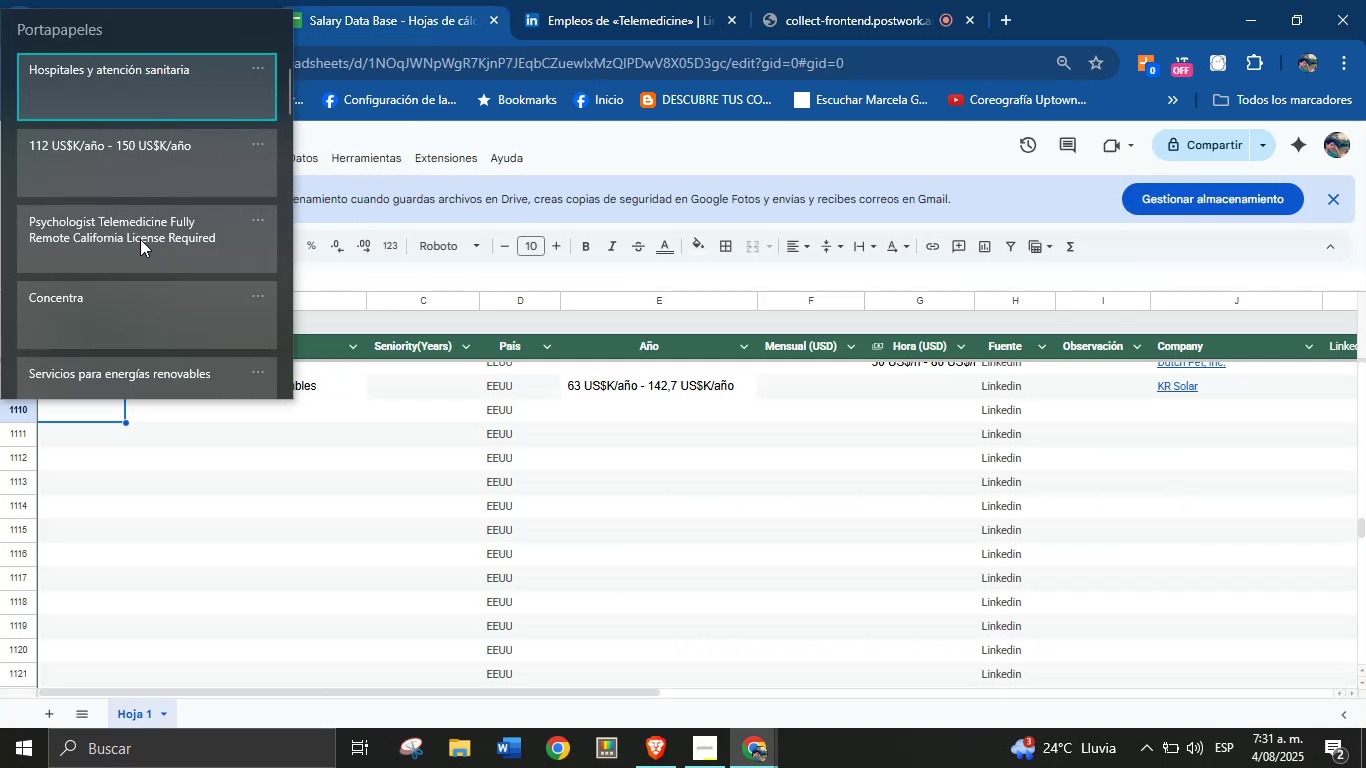 
key(Control+ControlLeft)
 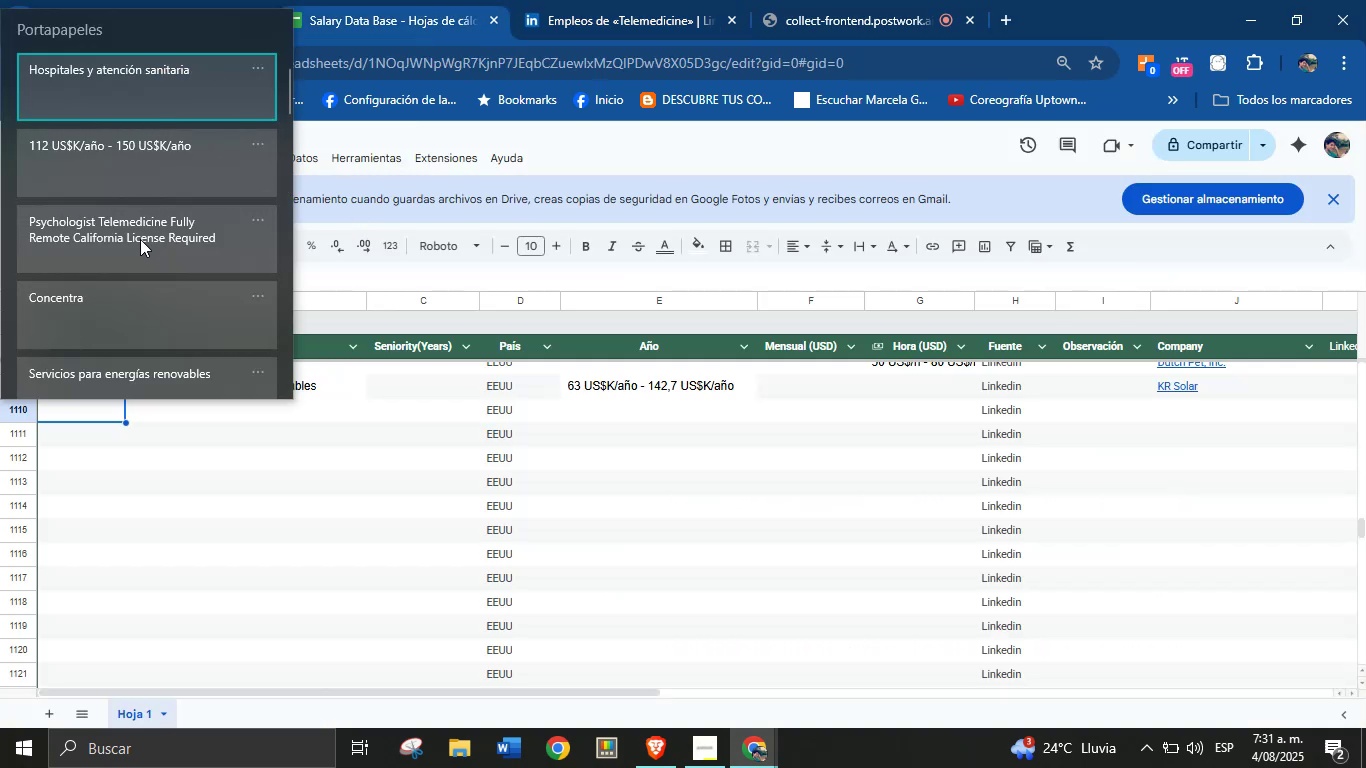 
key(Control+V)
 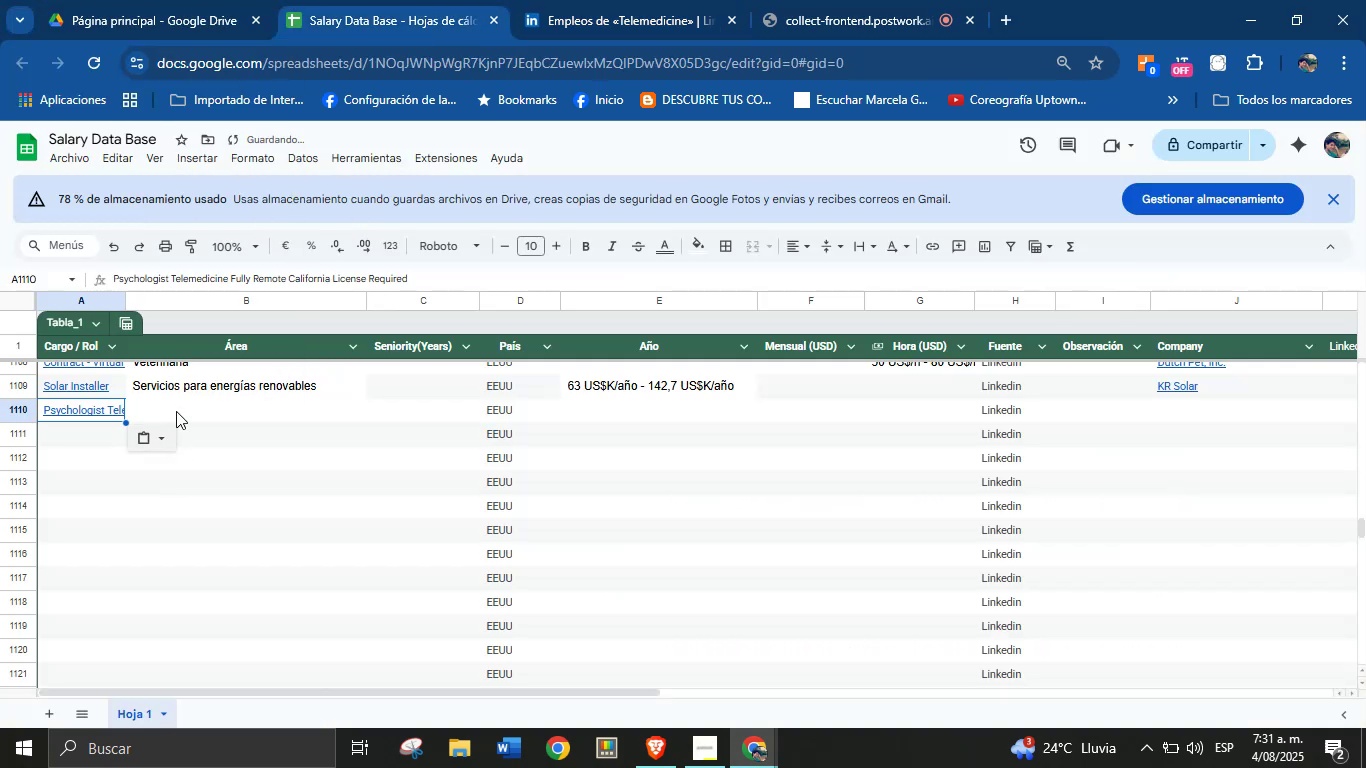 
left_click([174, 403])
 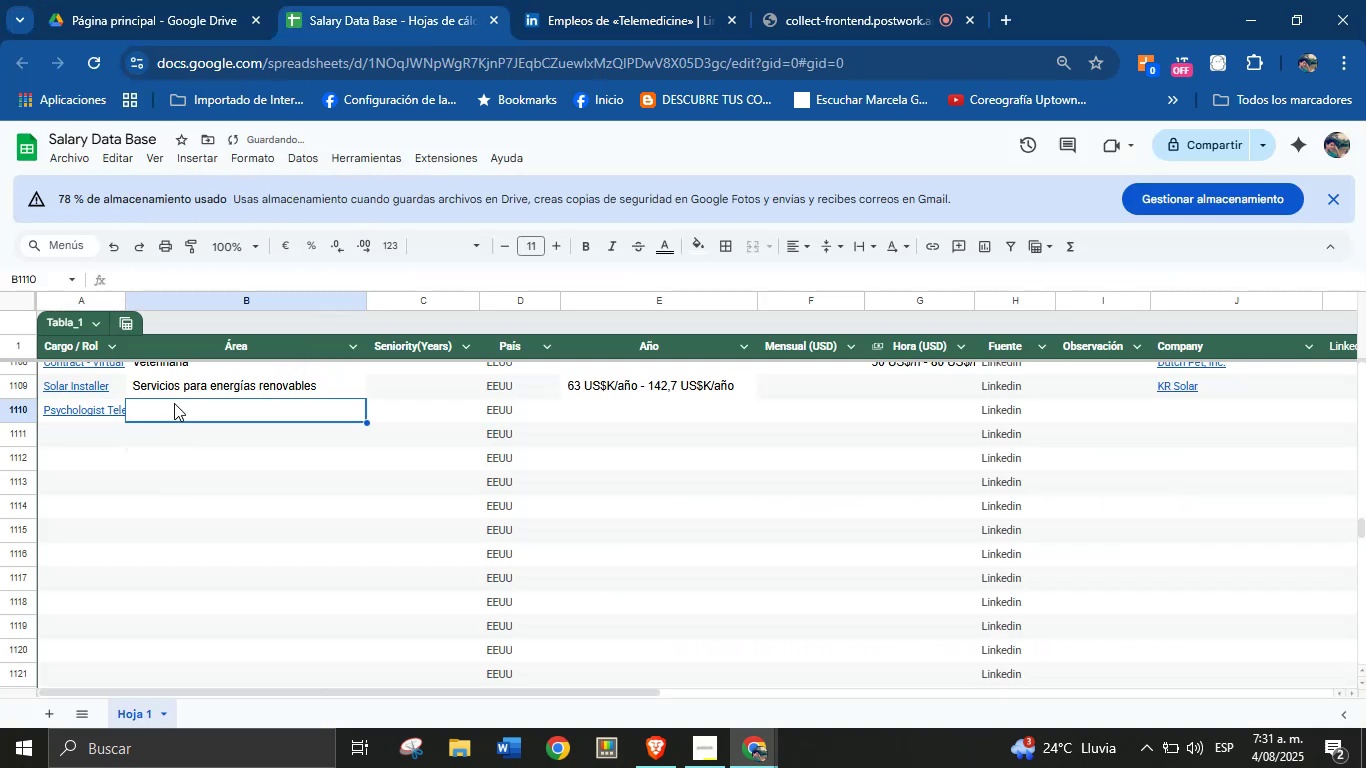 
key(Meta+MetaLeft)
 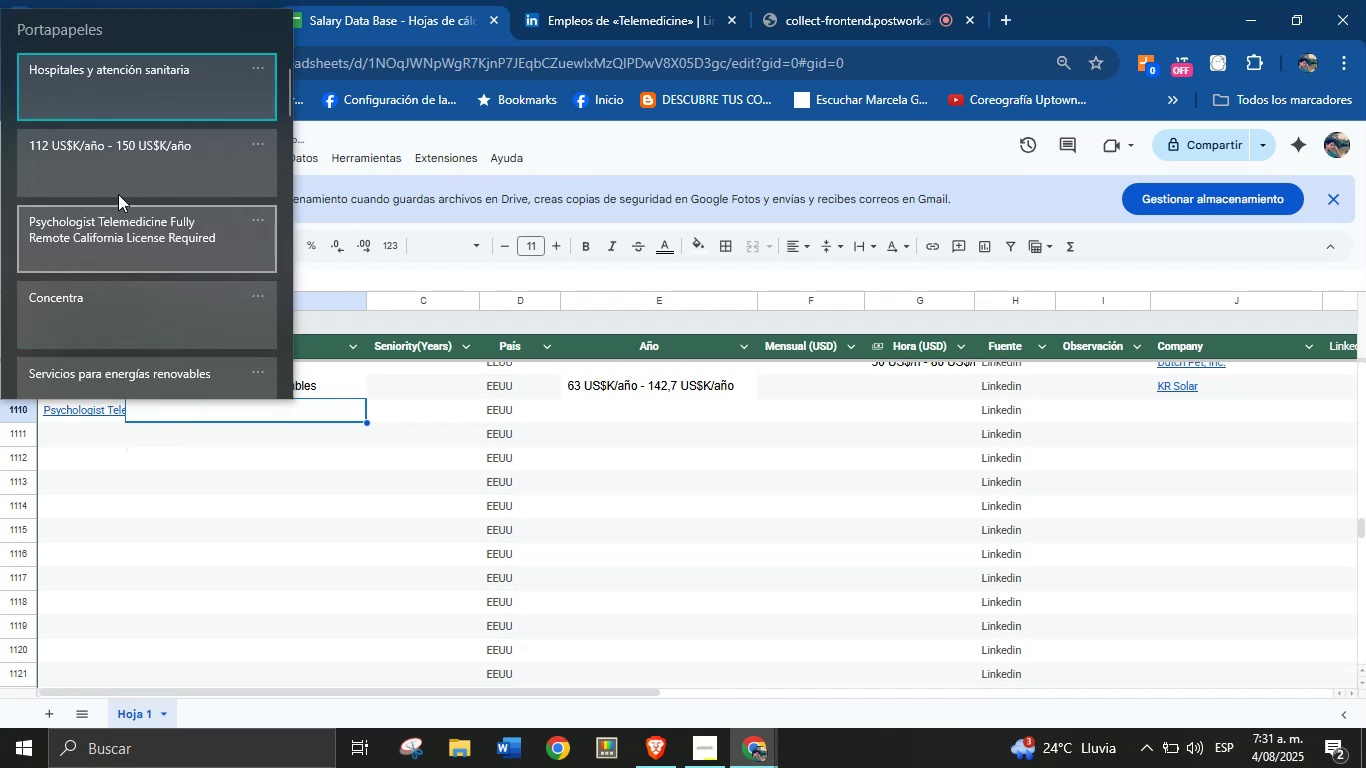 
key(Meta+MetaLeft)
 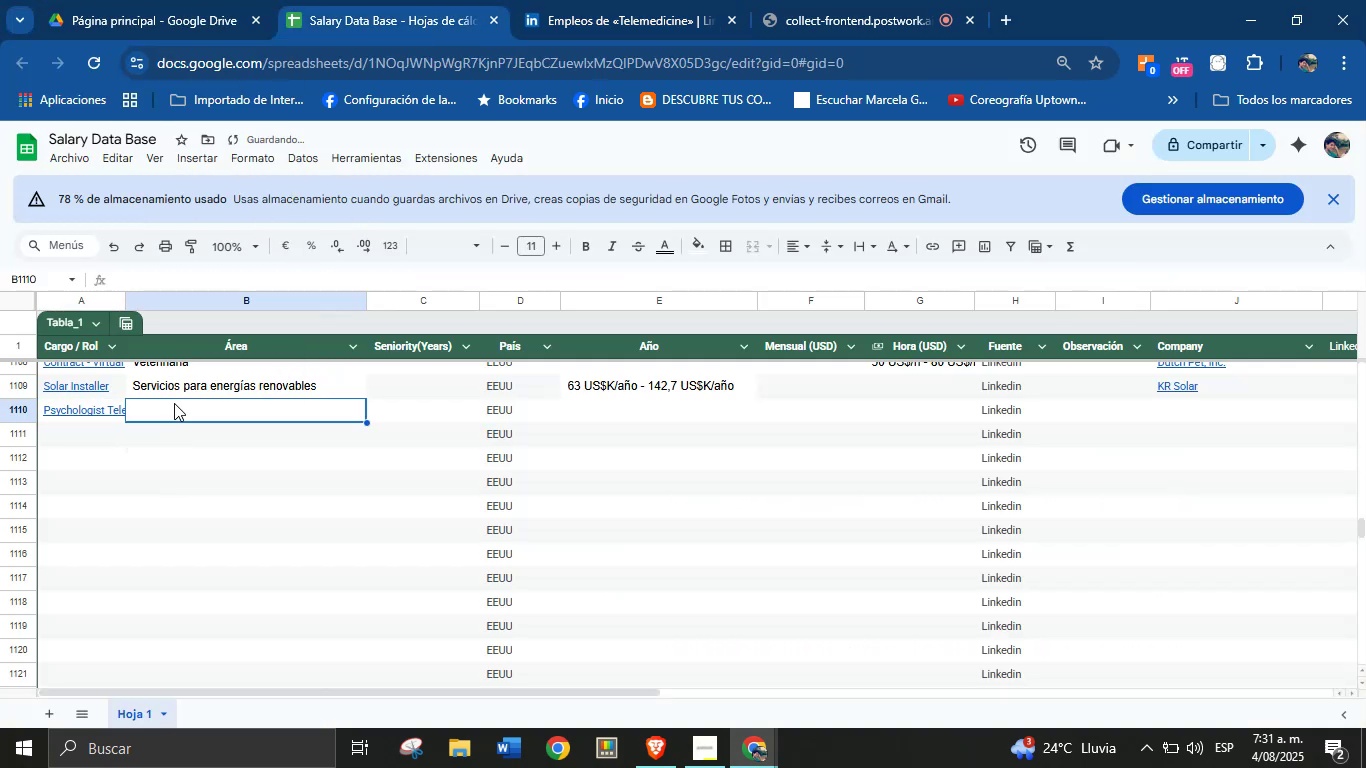 
key(Meta+V)
 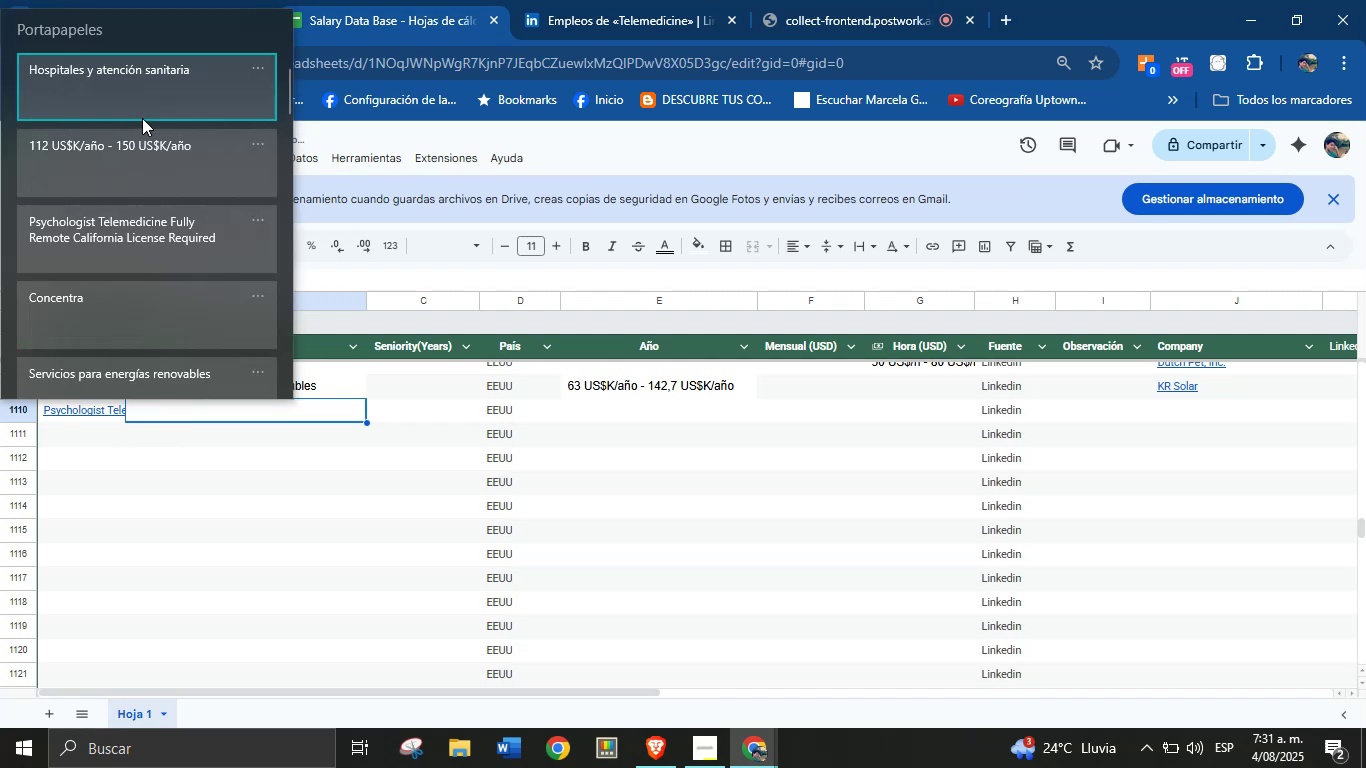 
left_click([153, 103])
 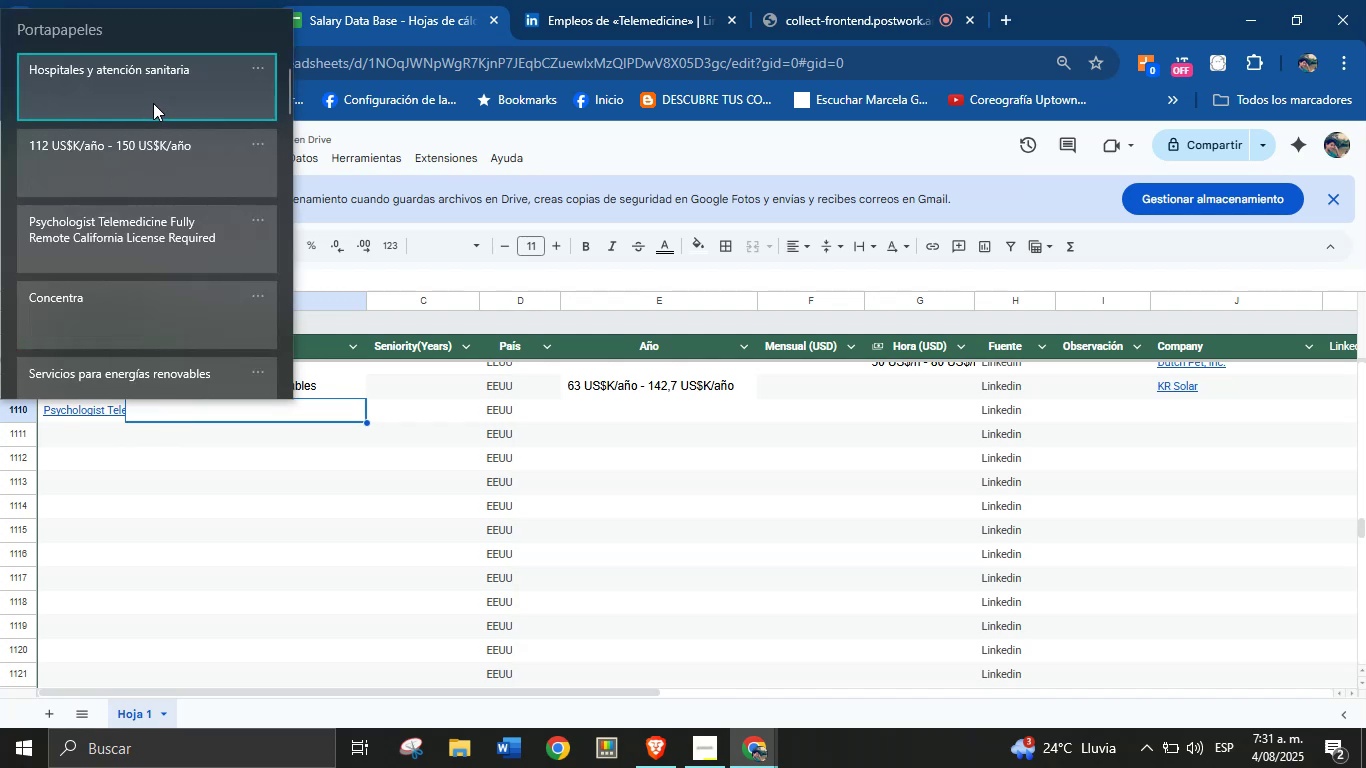 
key(Control+ControlLeft)
 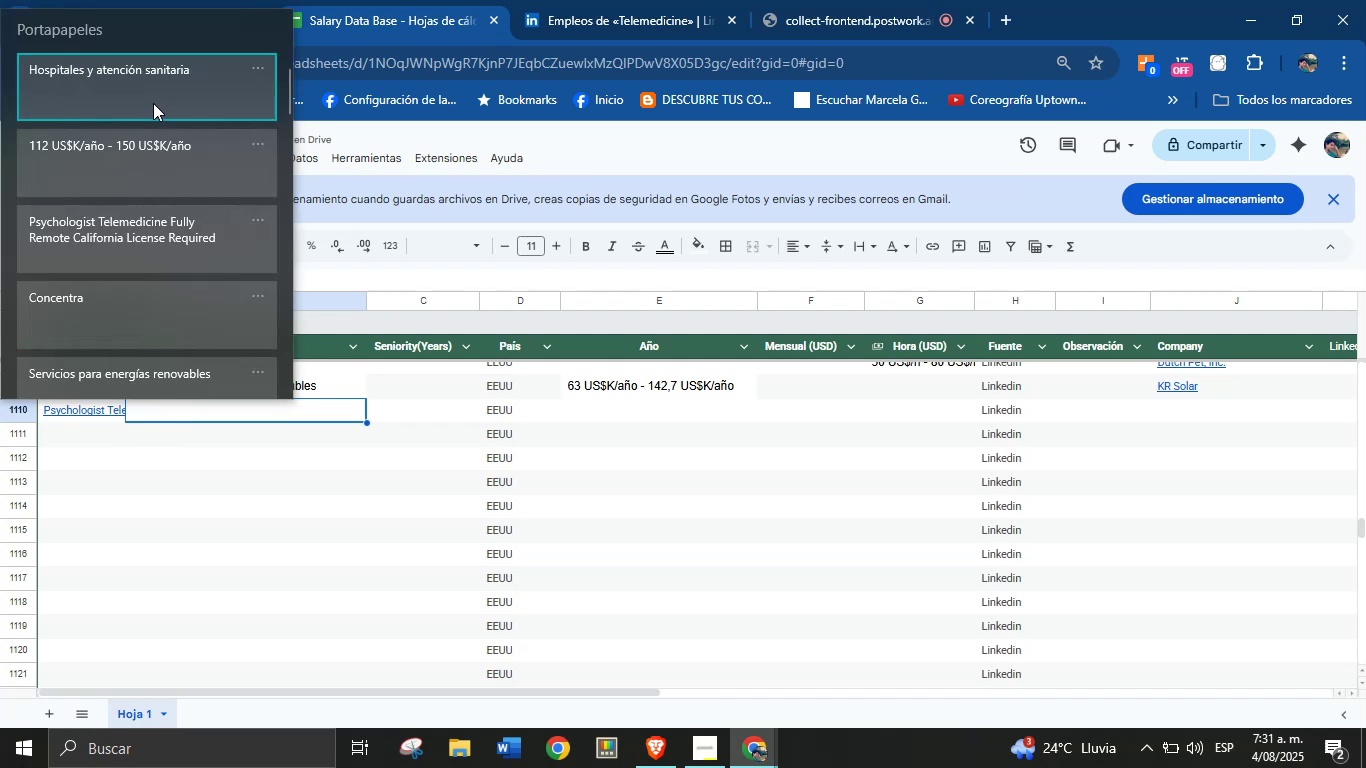 
key(Control+V)
 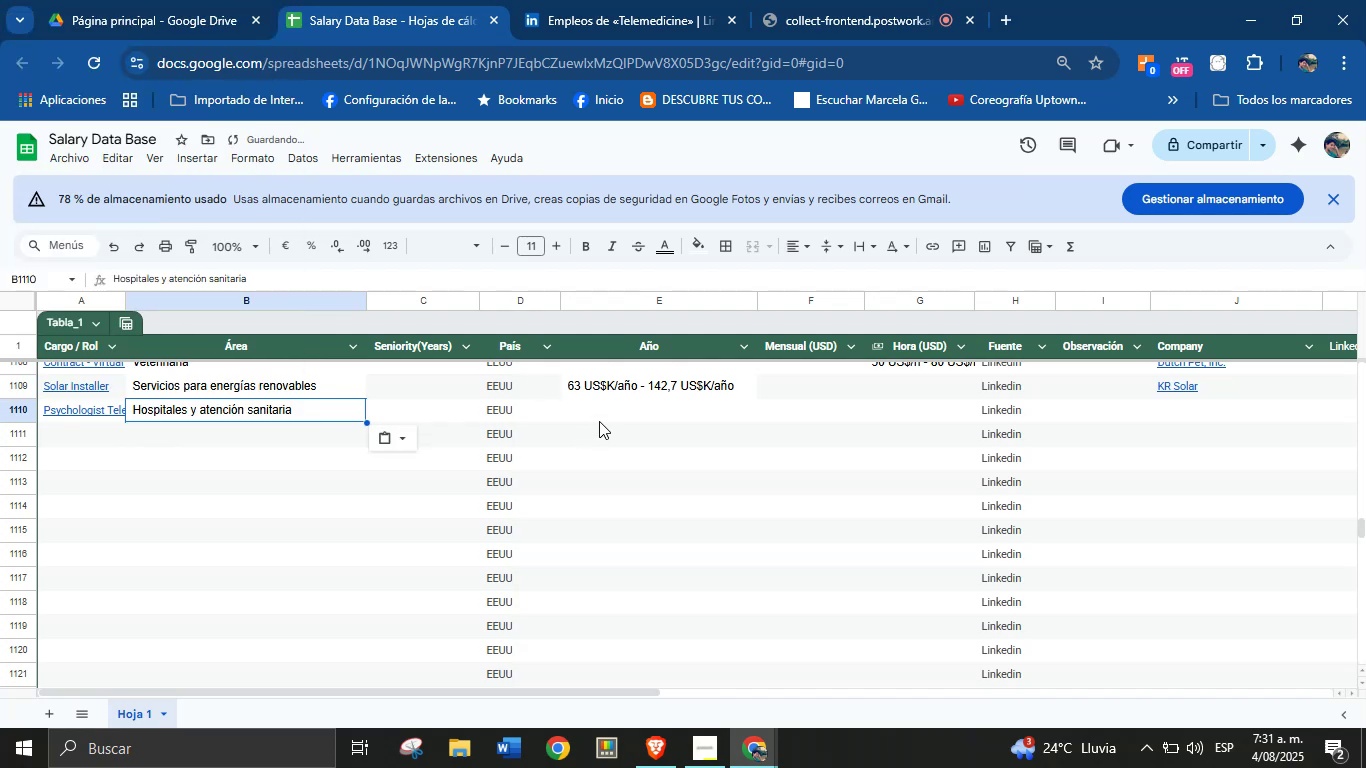 
left_click([600, 417])
 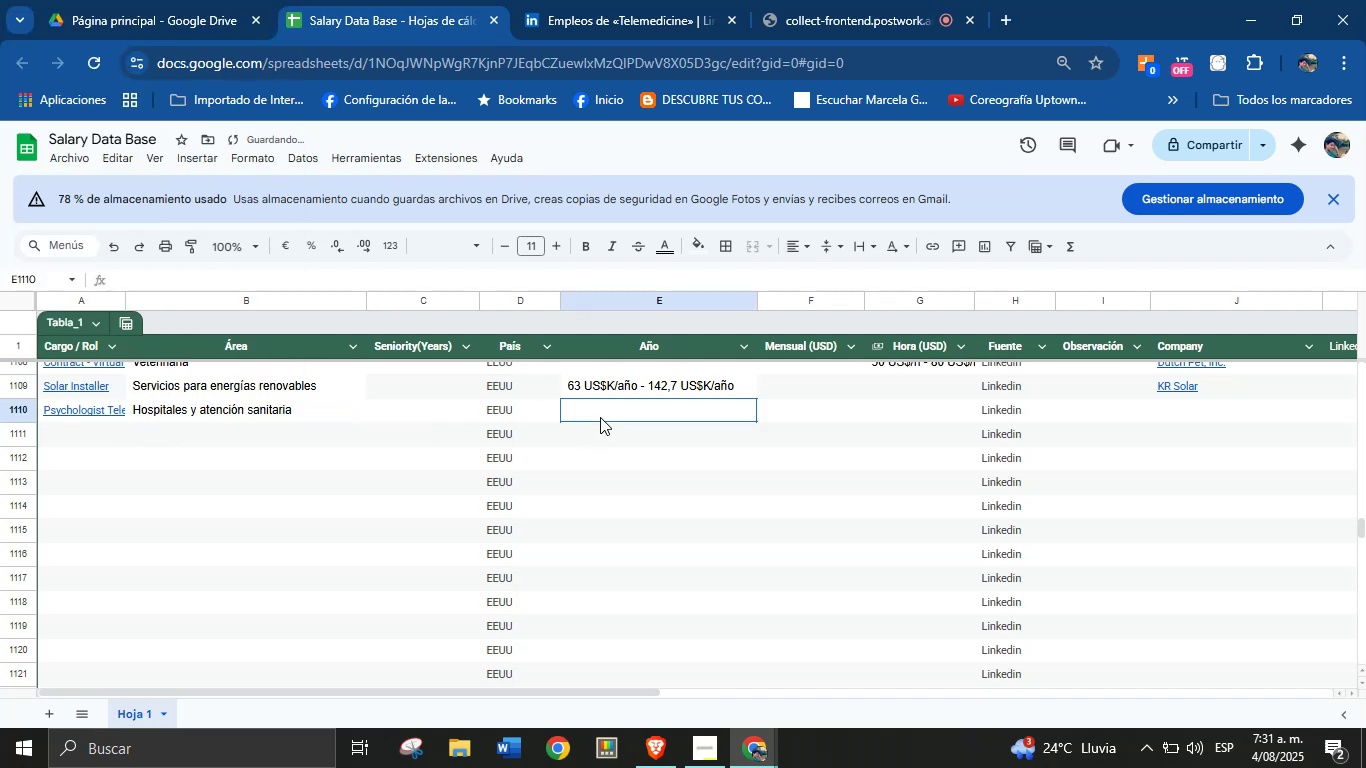 
key(Meta+MetaLeft)
 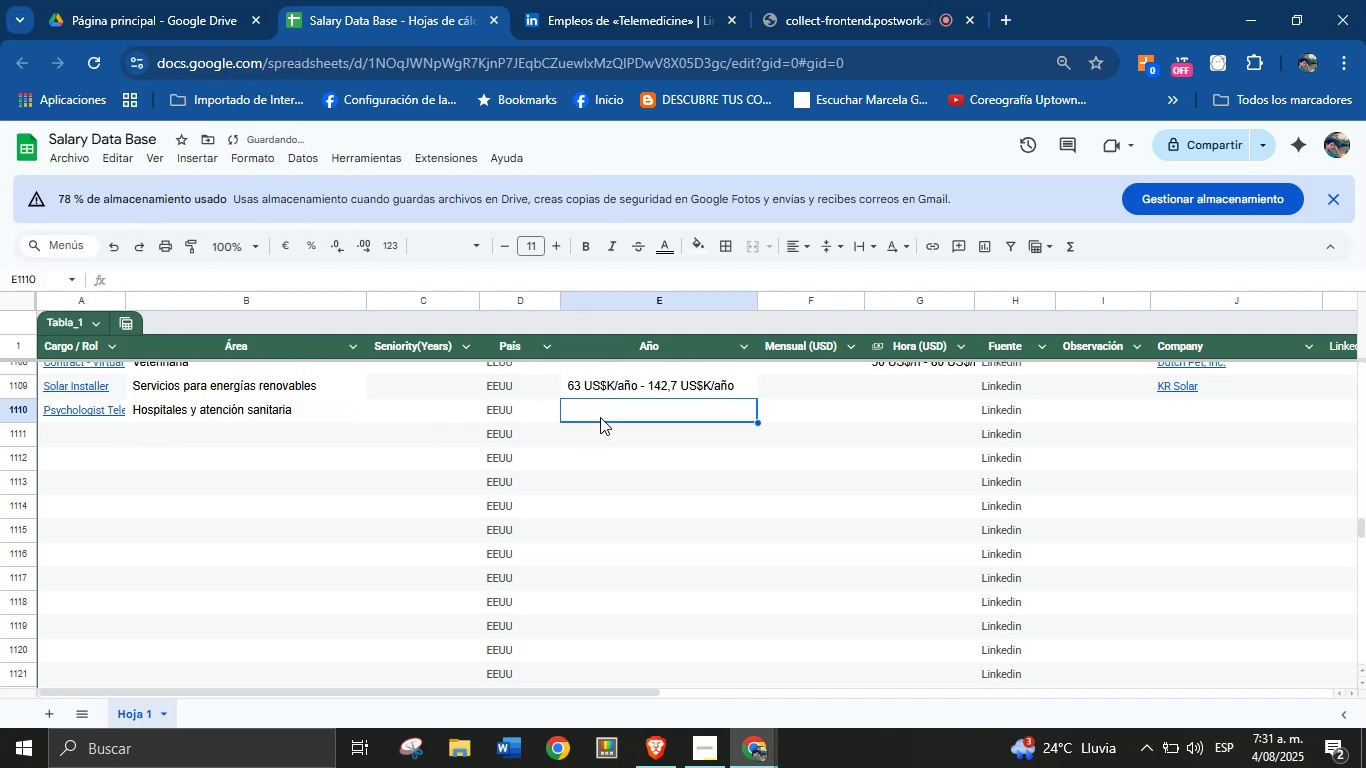 
key(Meta+MetaLeft)
 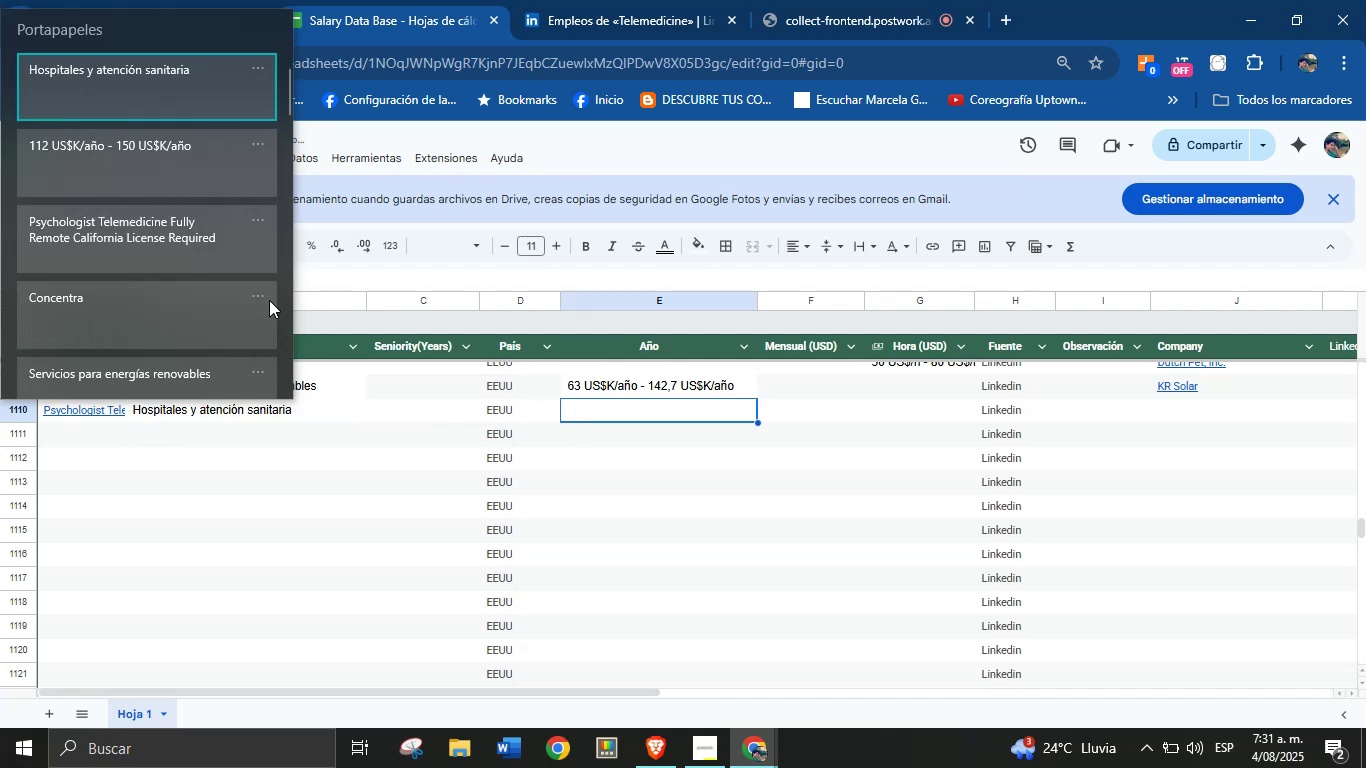 
key(Meta+V)
 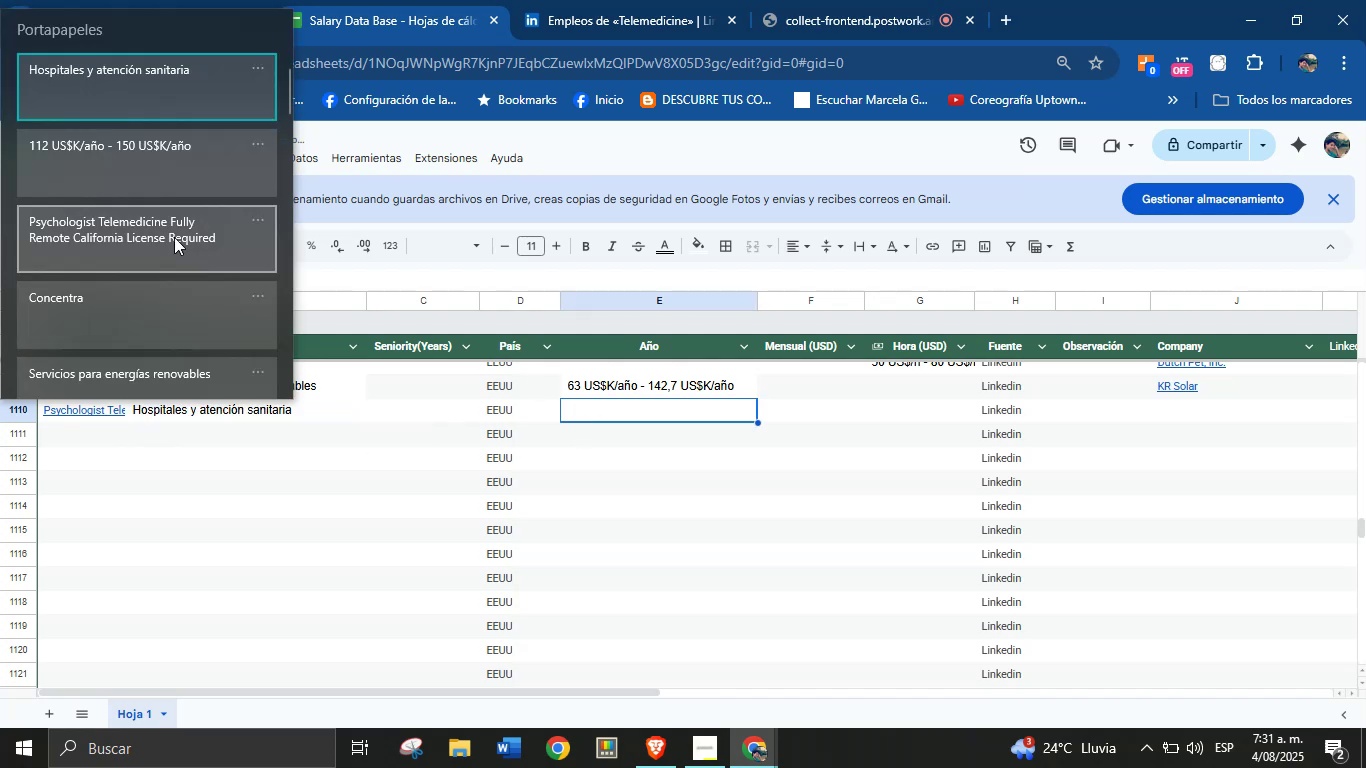 
left_click([156, 167])
 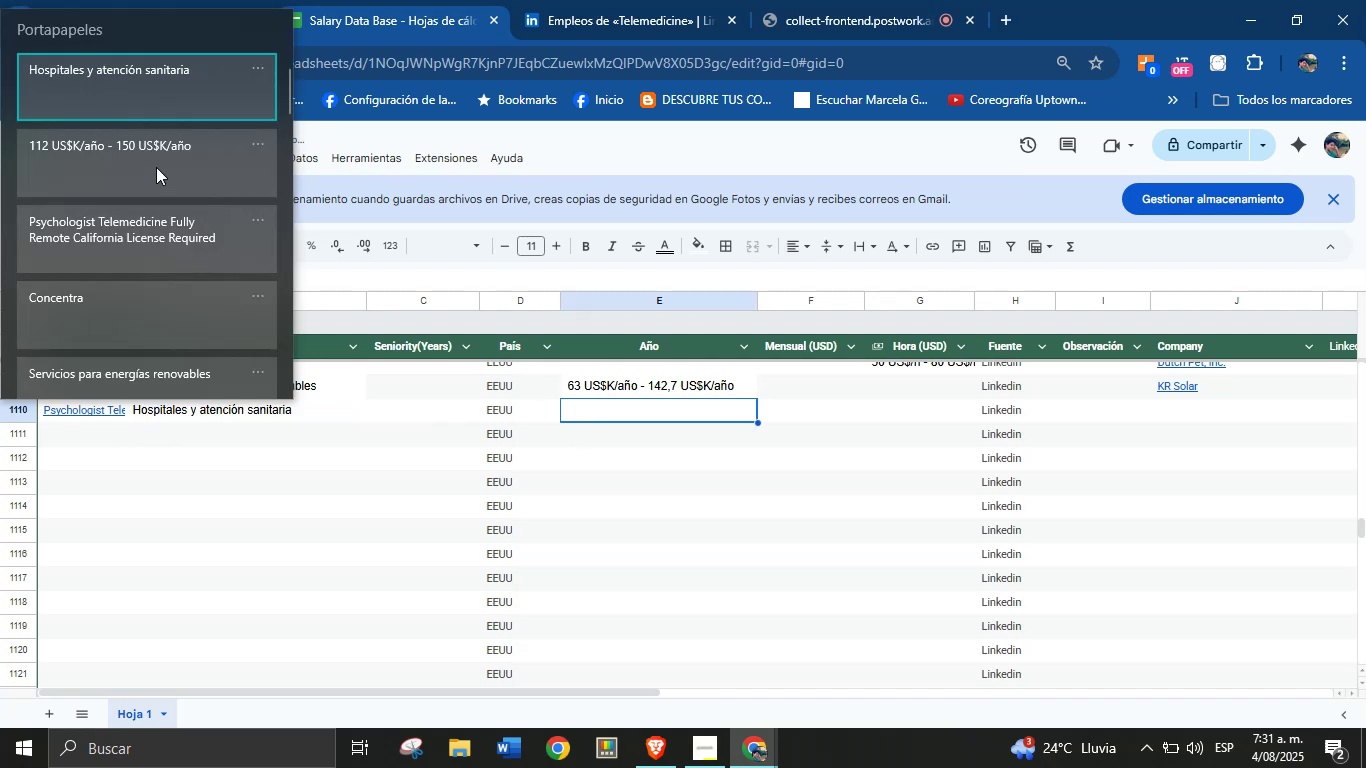 
key(Control+ControlLeft)
 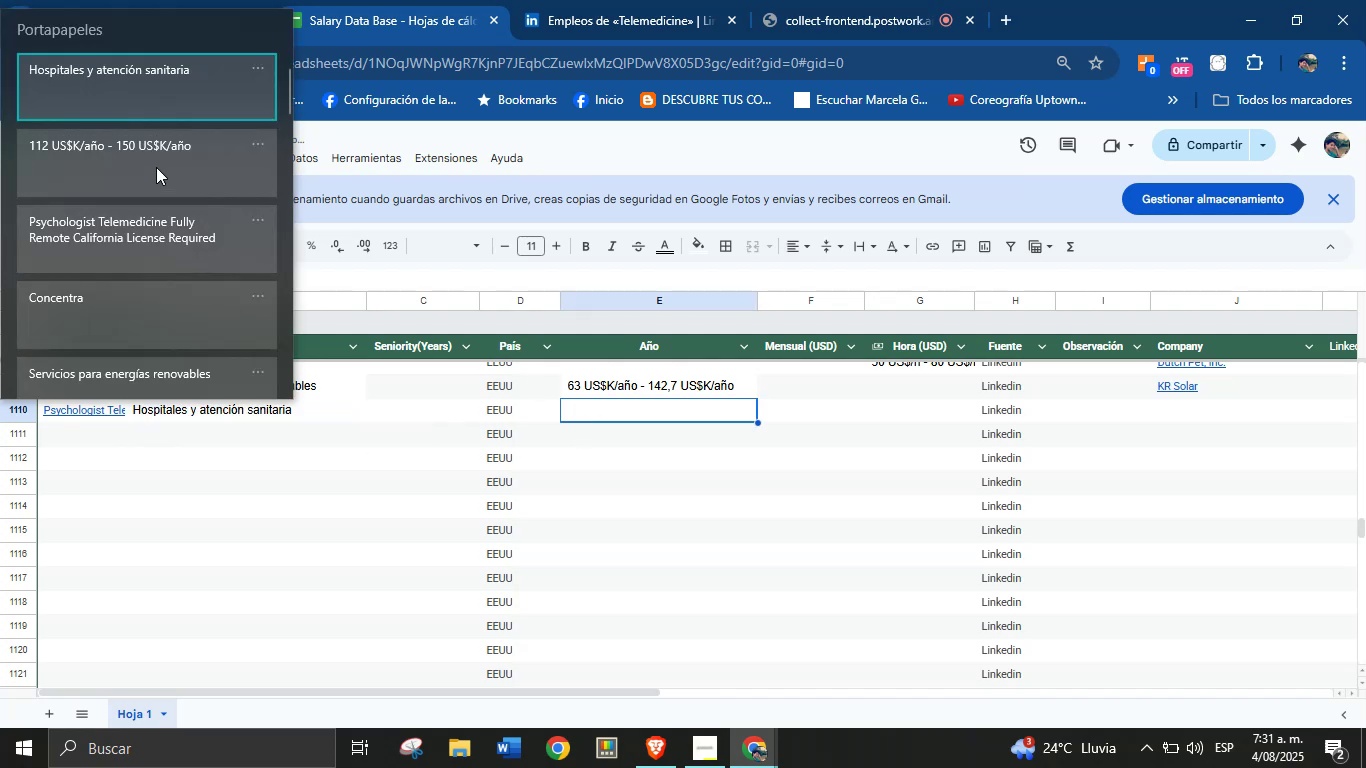 
key(Control+V)
 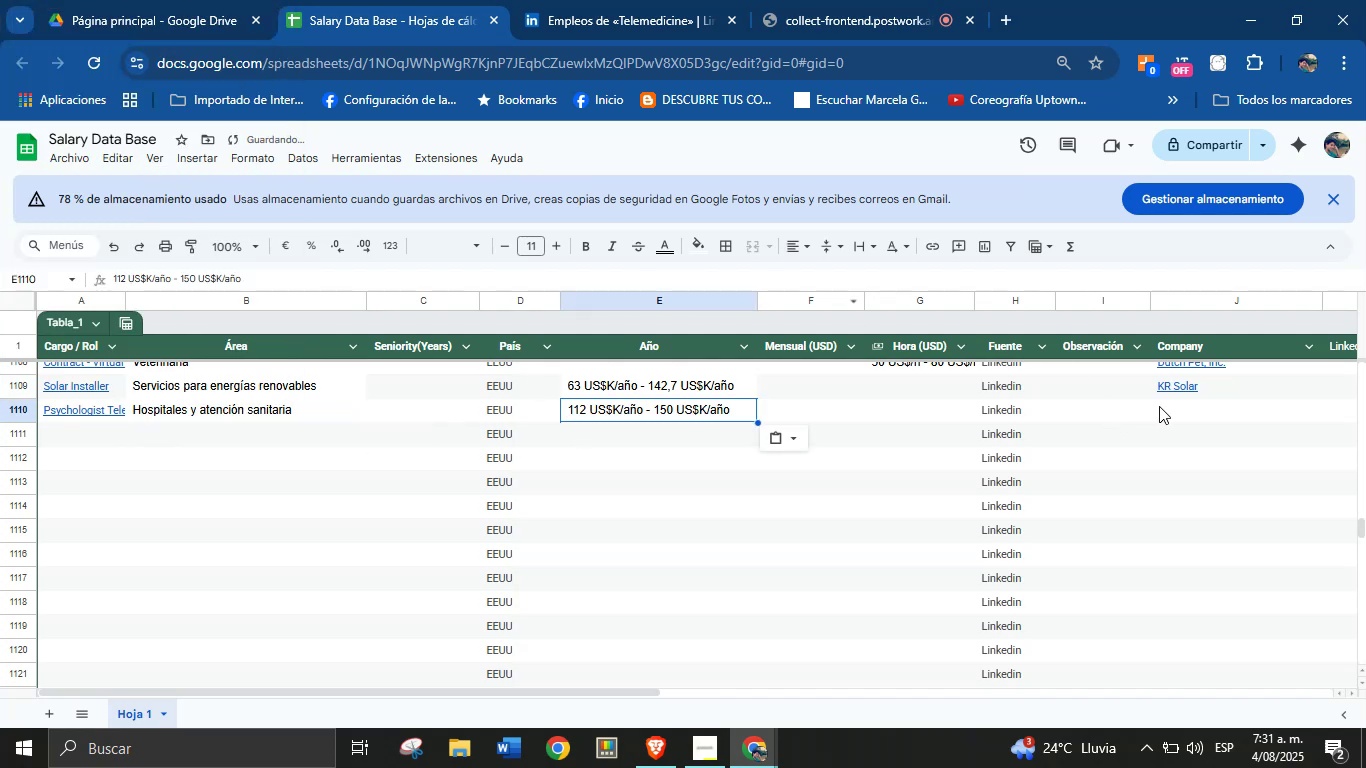 
left_click([1165, 406])
 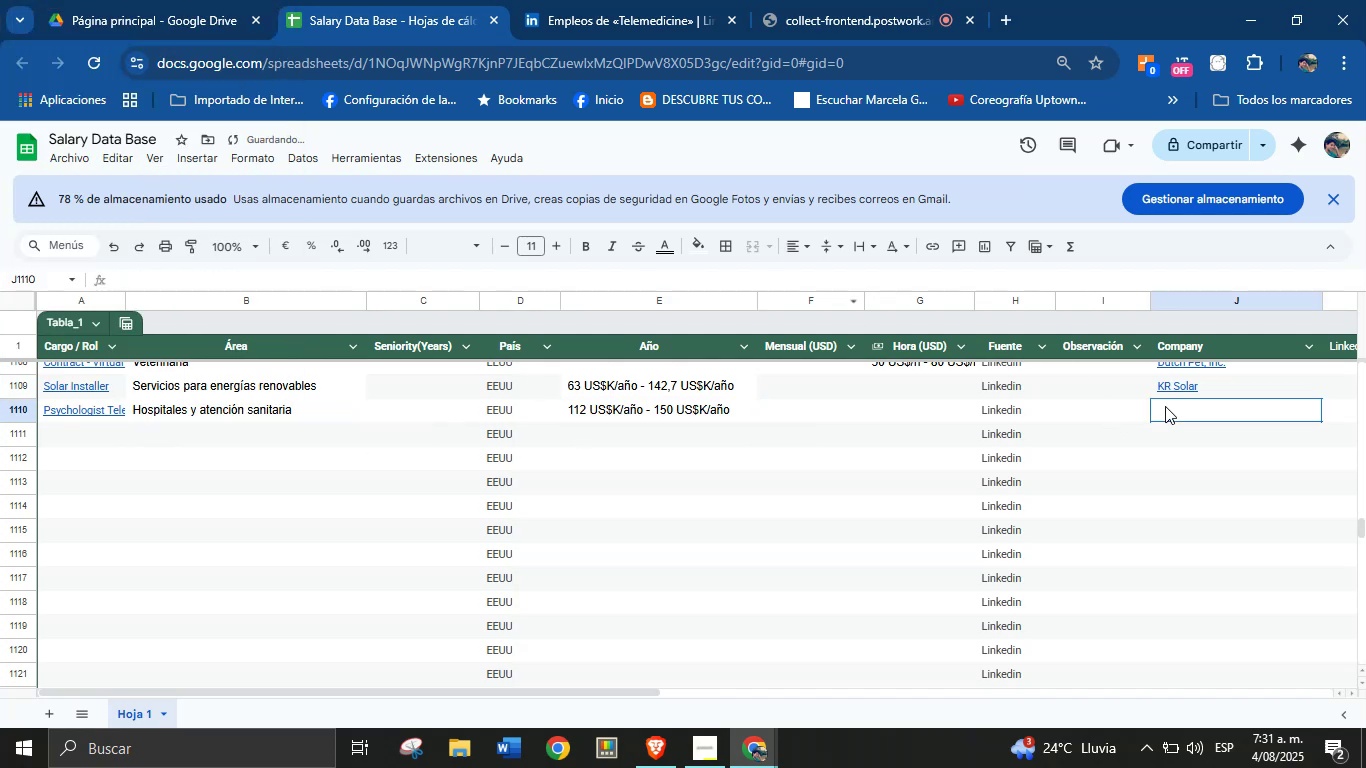 
key(Meta+MetaLeft)
 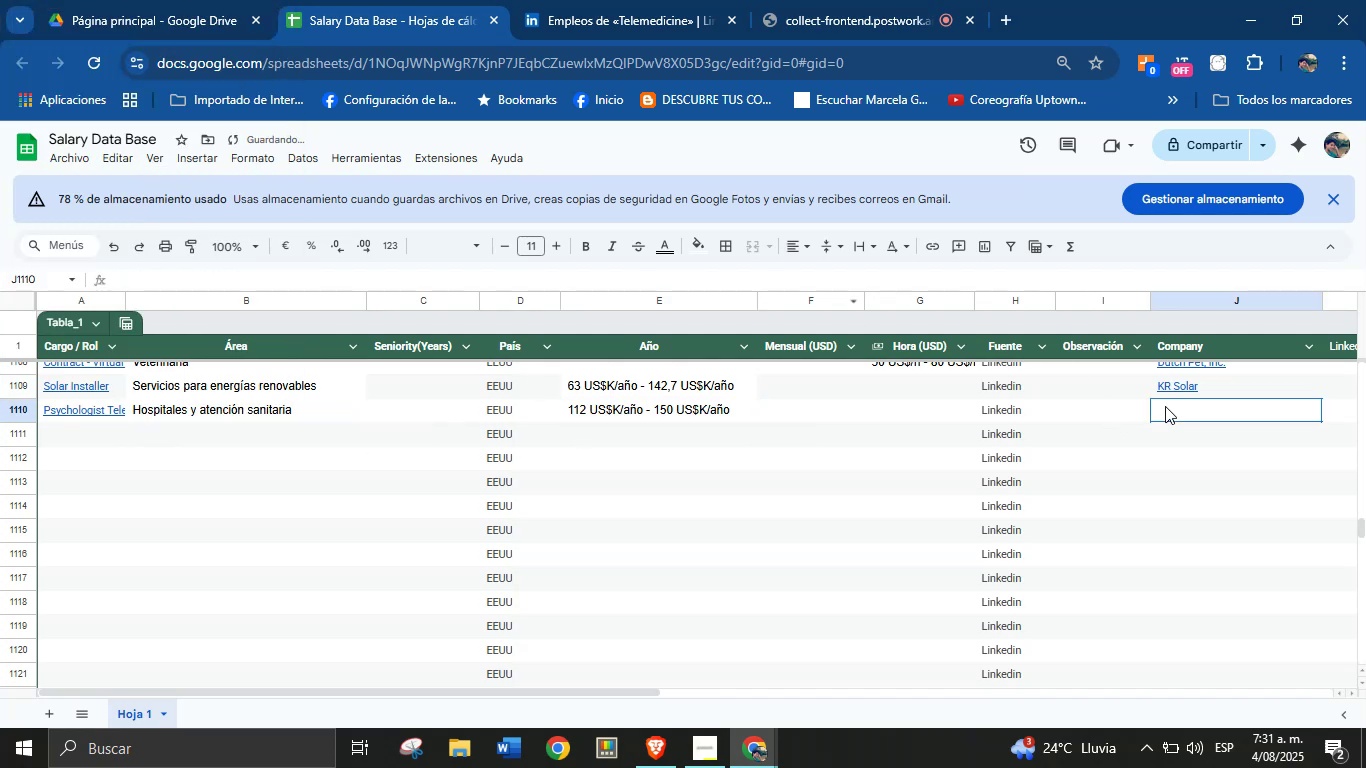 
key(Meta+MetaLeft)
 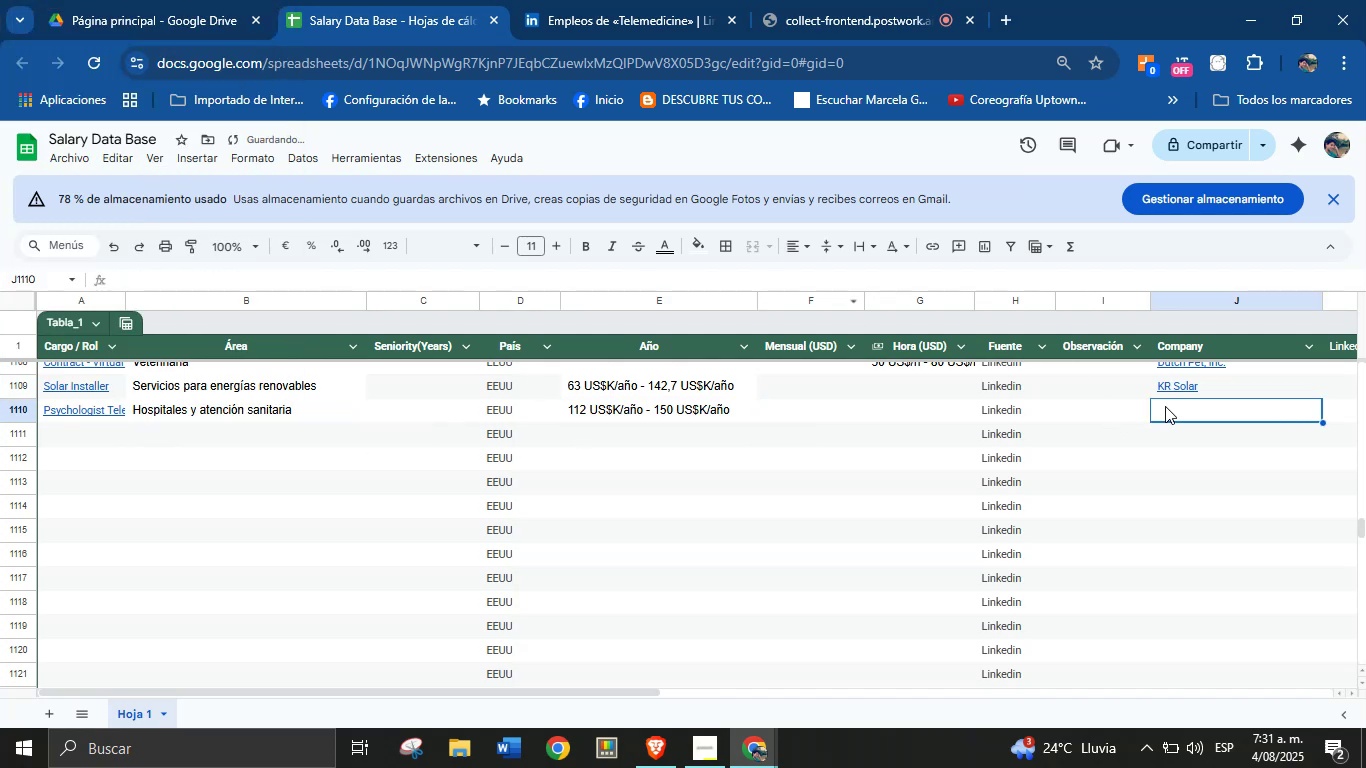 
key(Meta+V)
 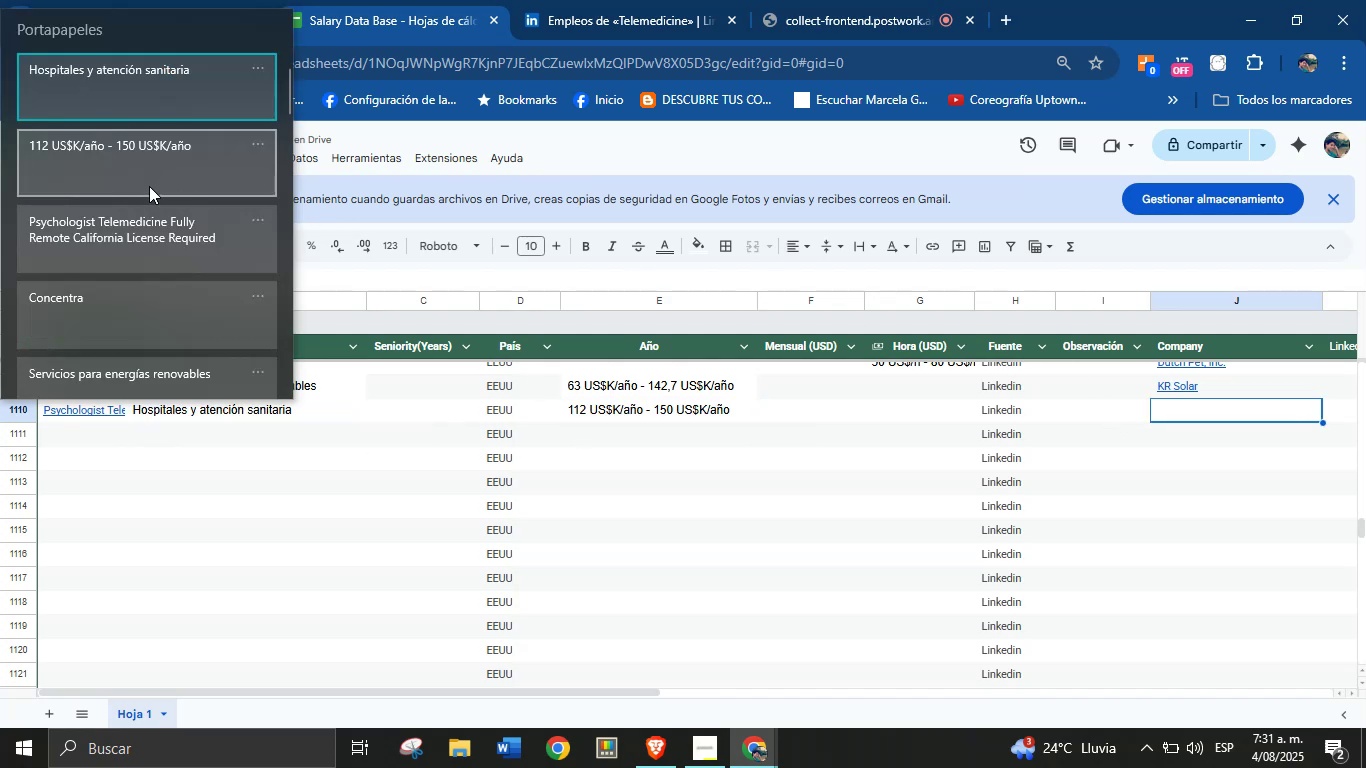 
left_click([117, 288])
 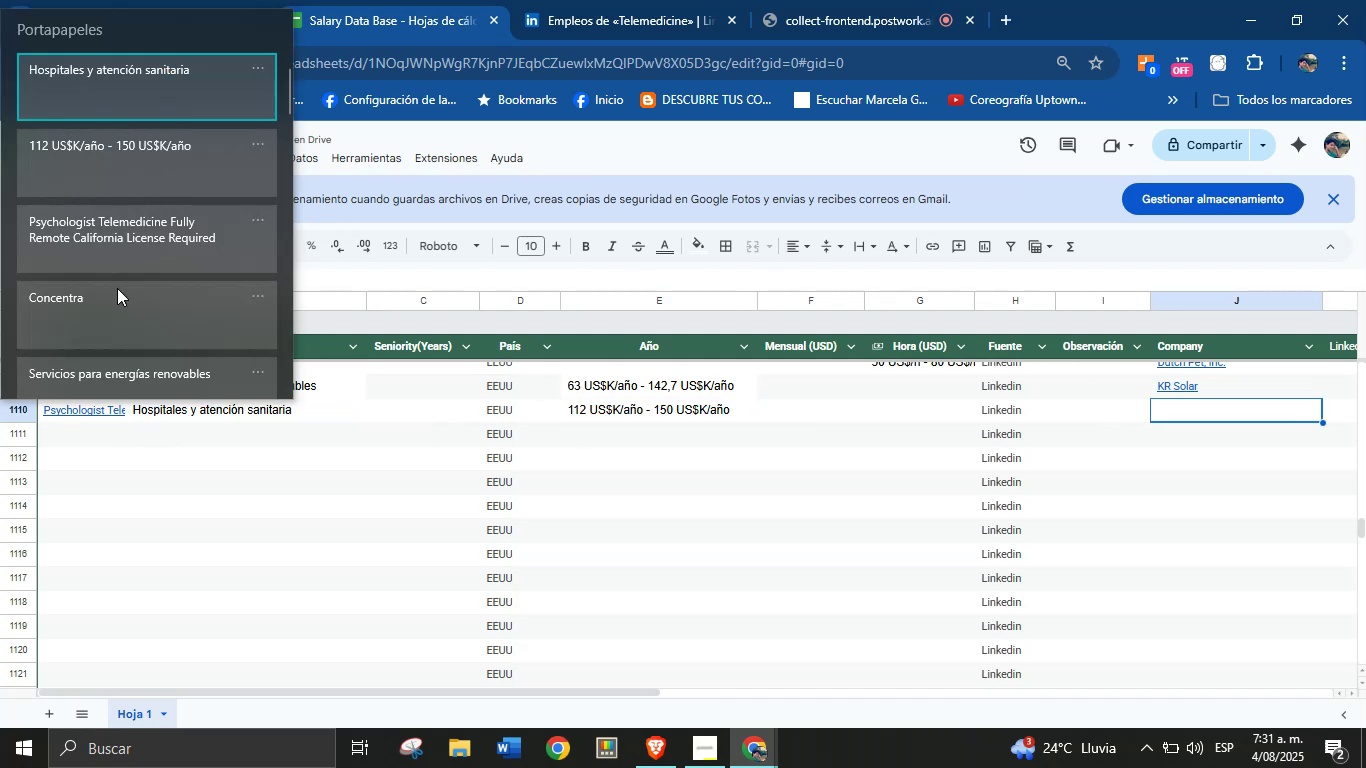 
key(Control+ControlLeft)
 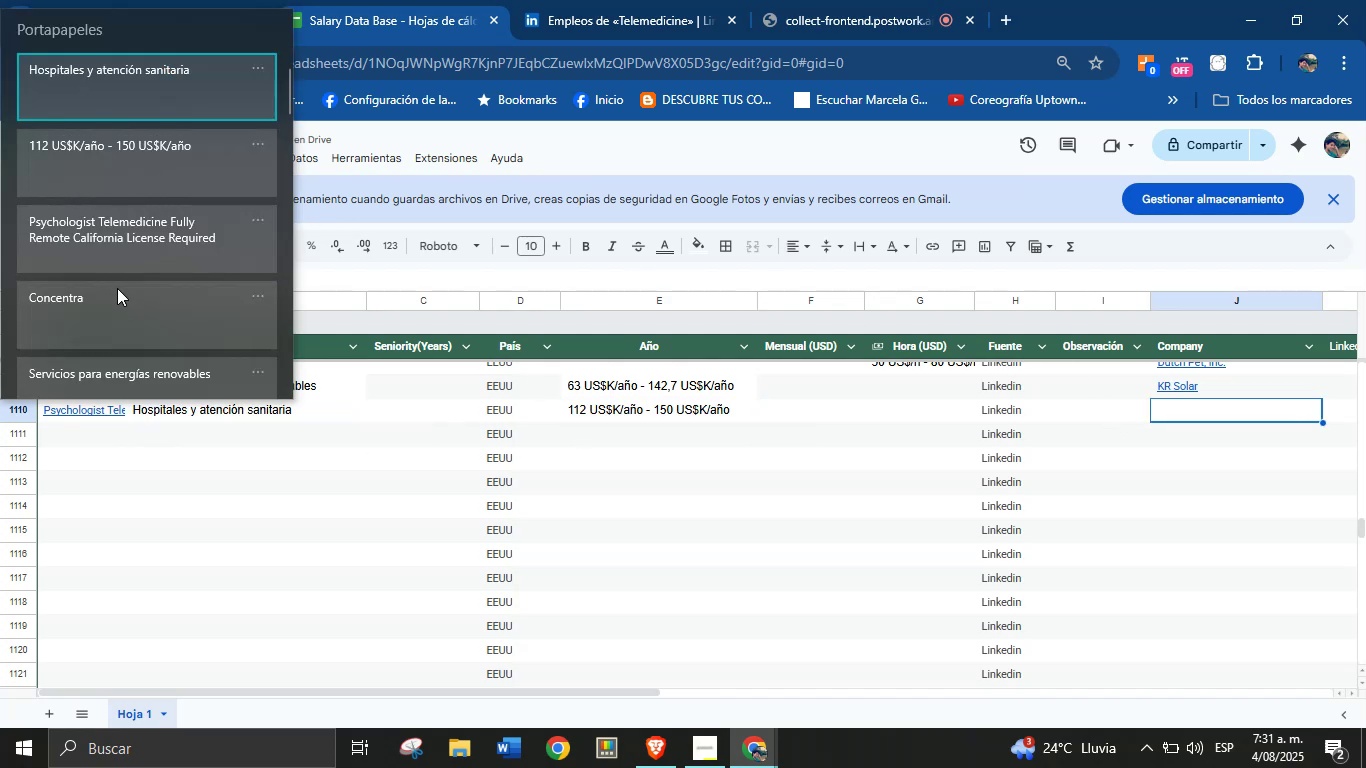 
key(Control+V)
 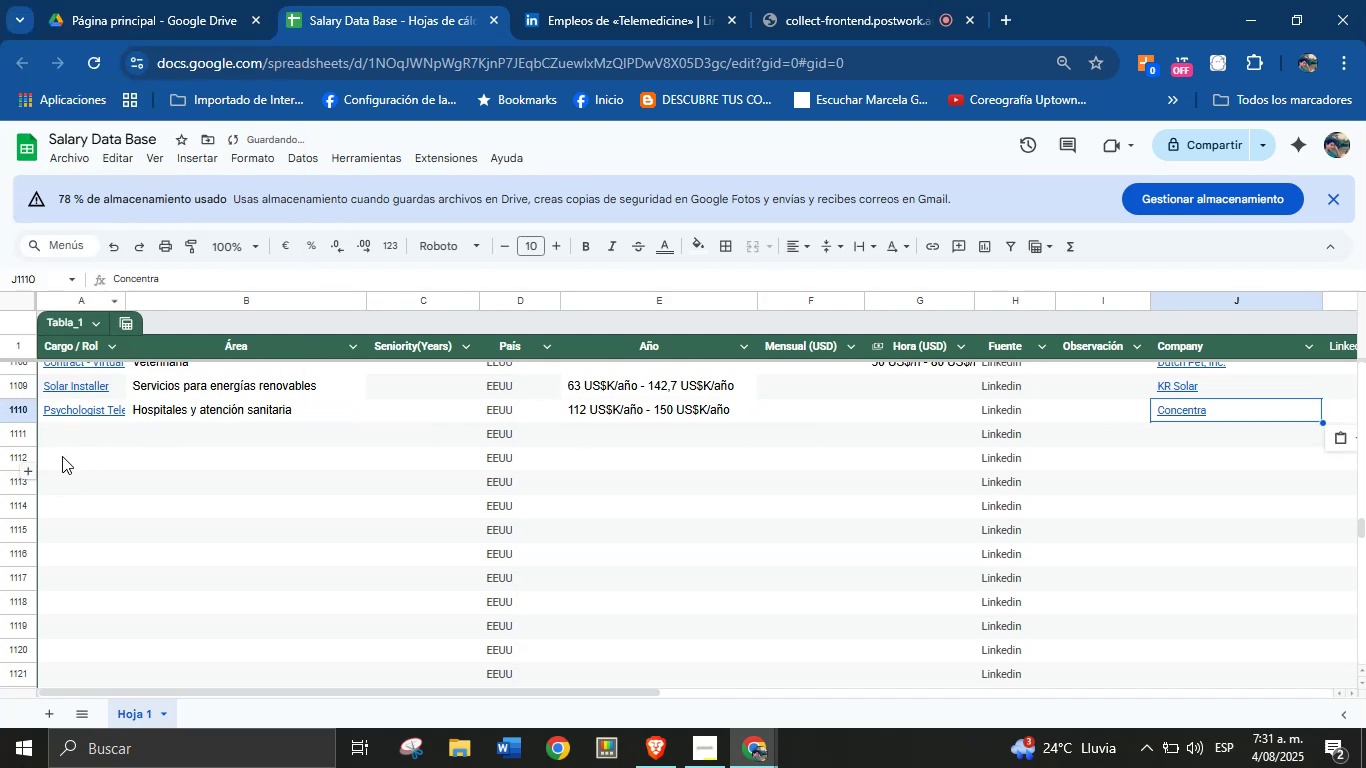 
left_click([68, 436])
 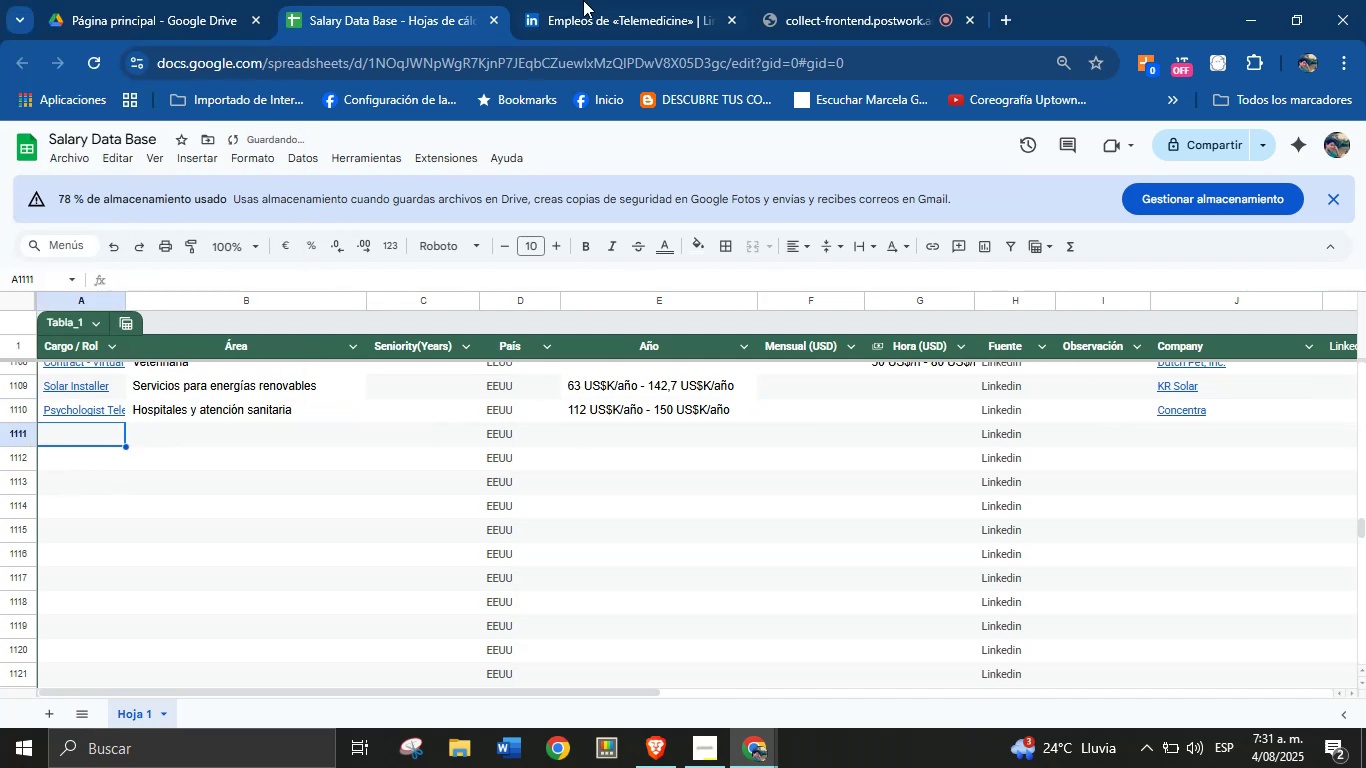 
left_click([592, 0])
 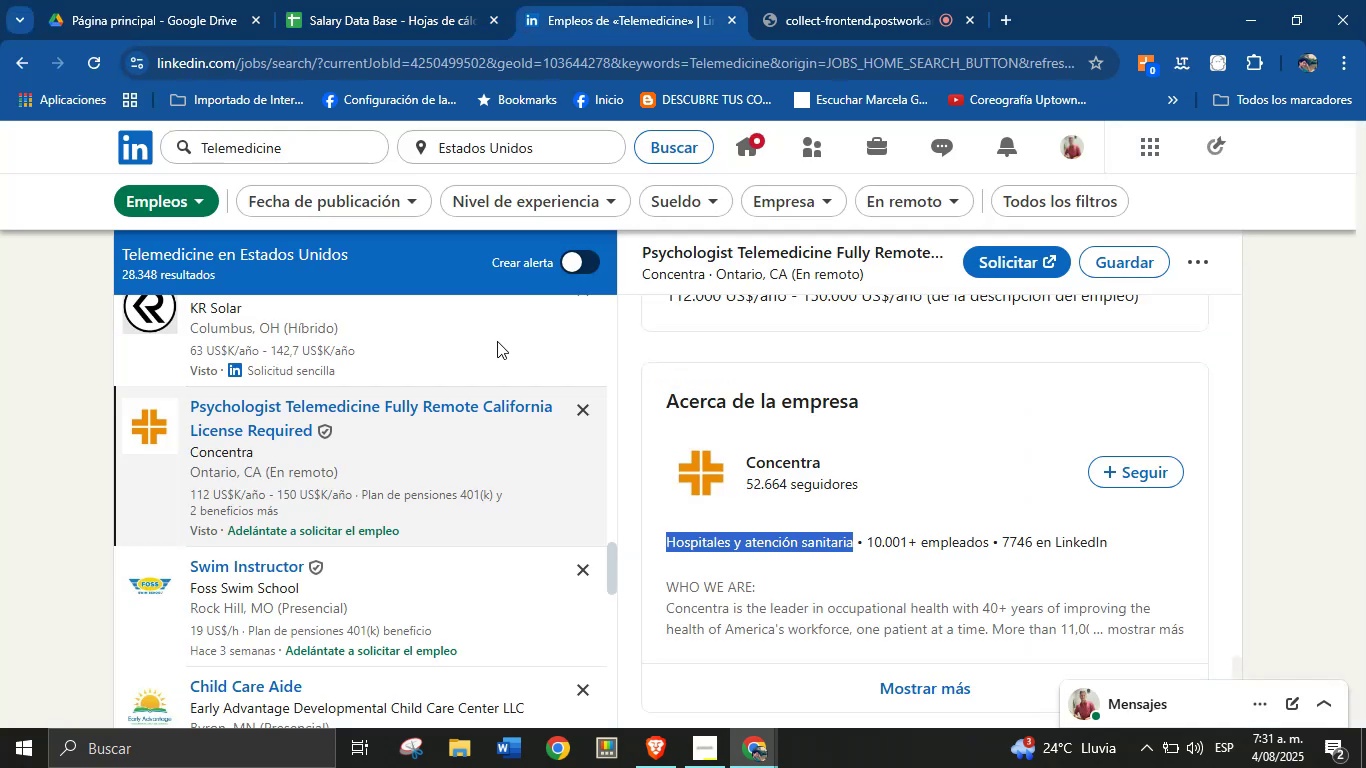 
scroll: coordinate [466, 421], scroll_direction: down, amount: 2.0
 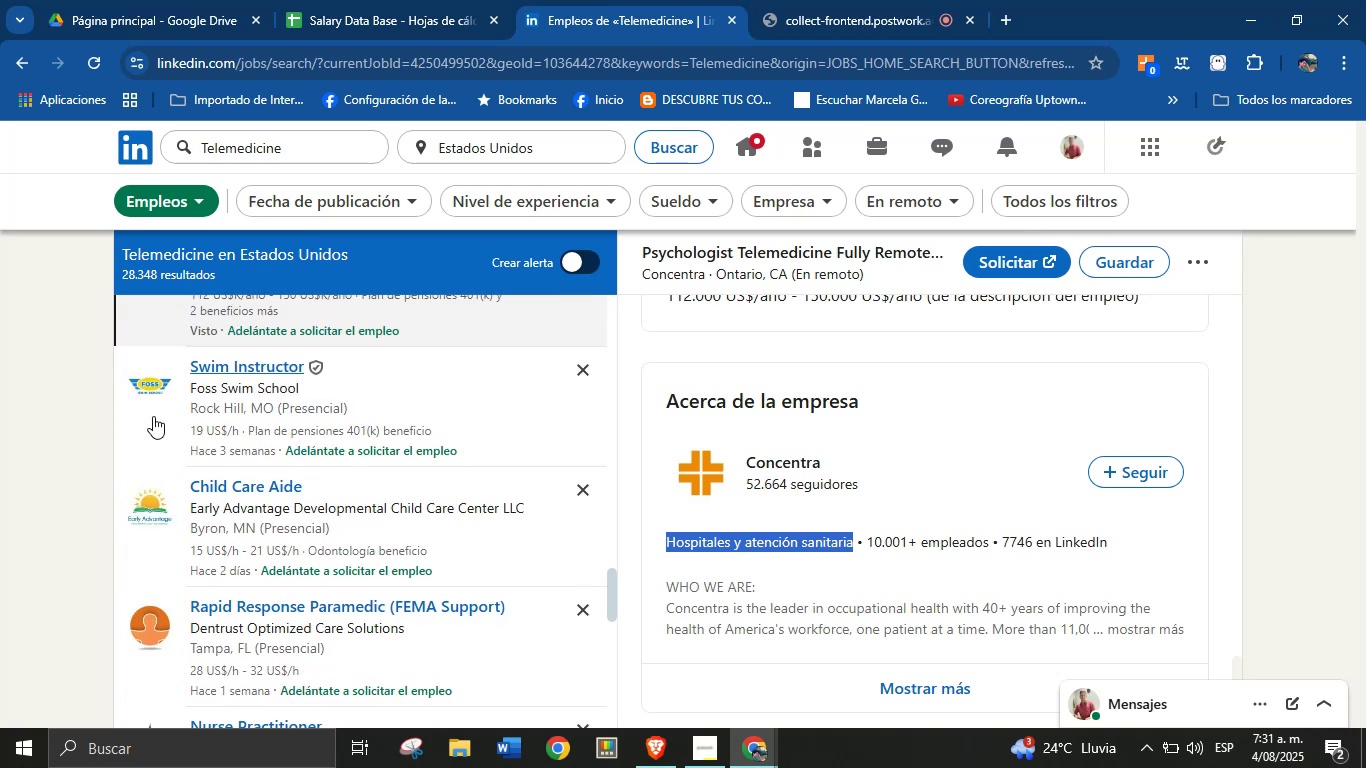 
left_click([302, 412])
 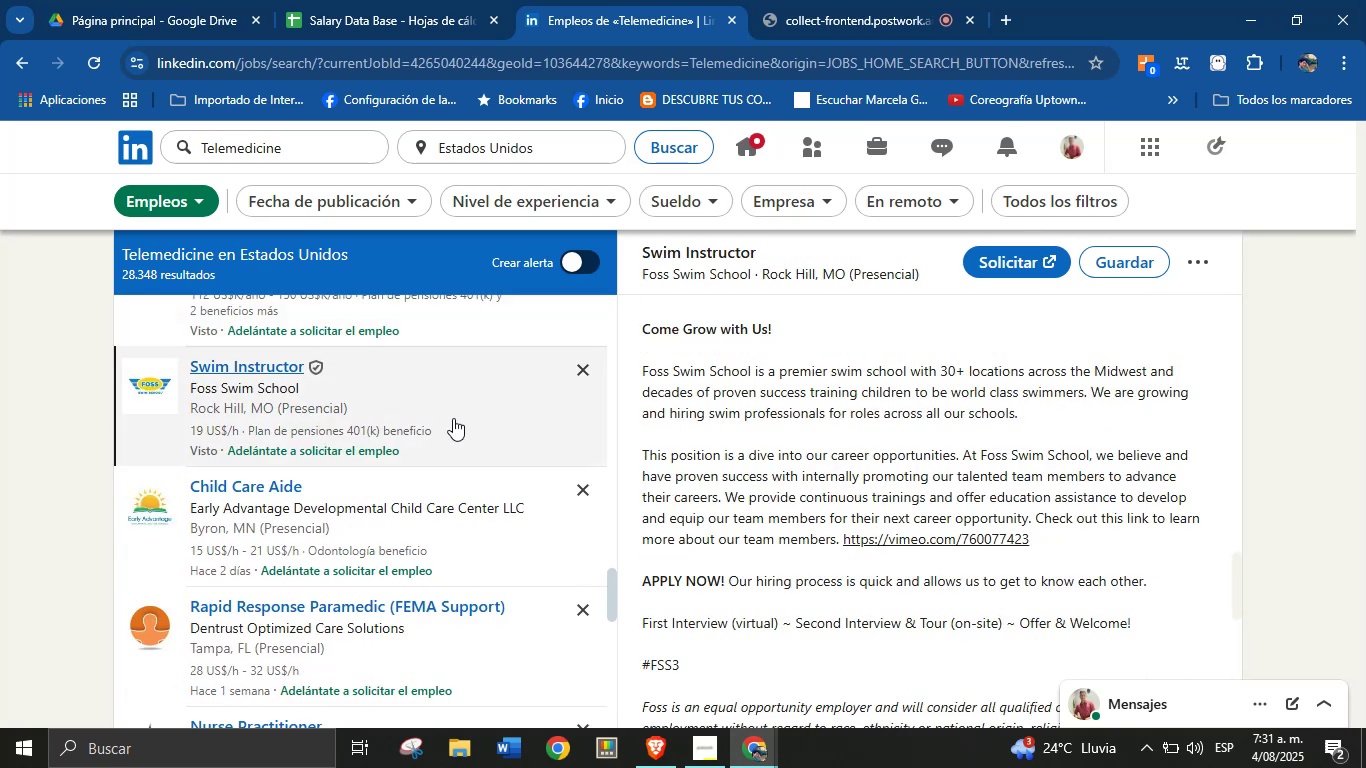 
scroll: coordinate [815, 405], scroll_direction: up, amount: 17.0
 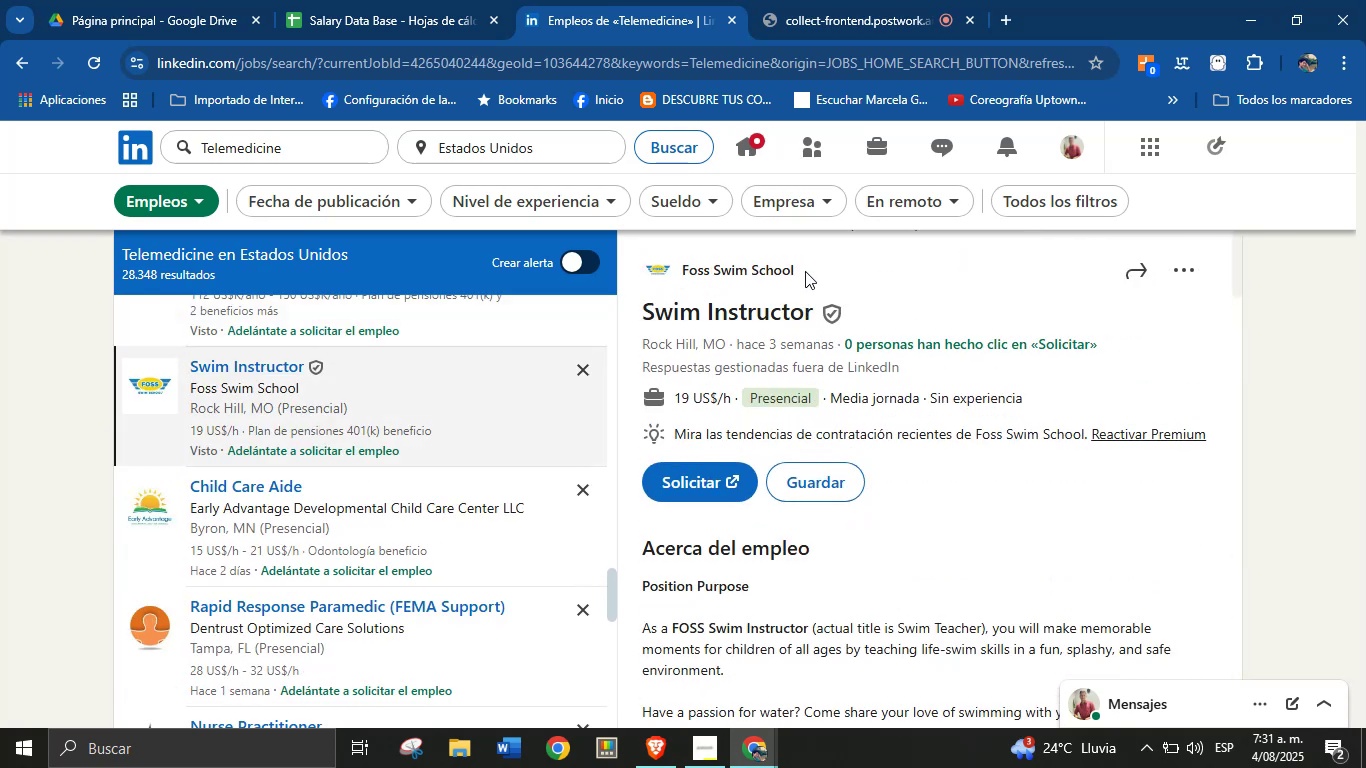 
left_click_drag(start_coordinate=[801, 271], to_coordinate=[682, 266])
 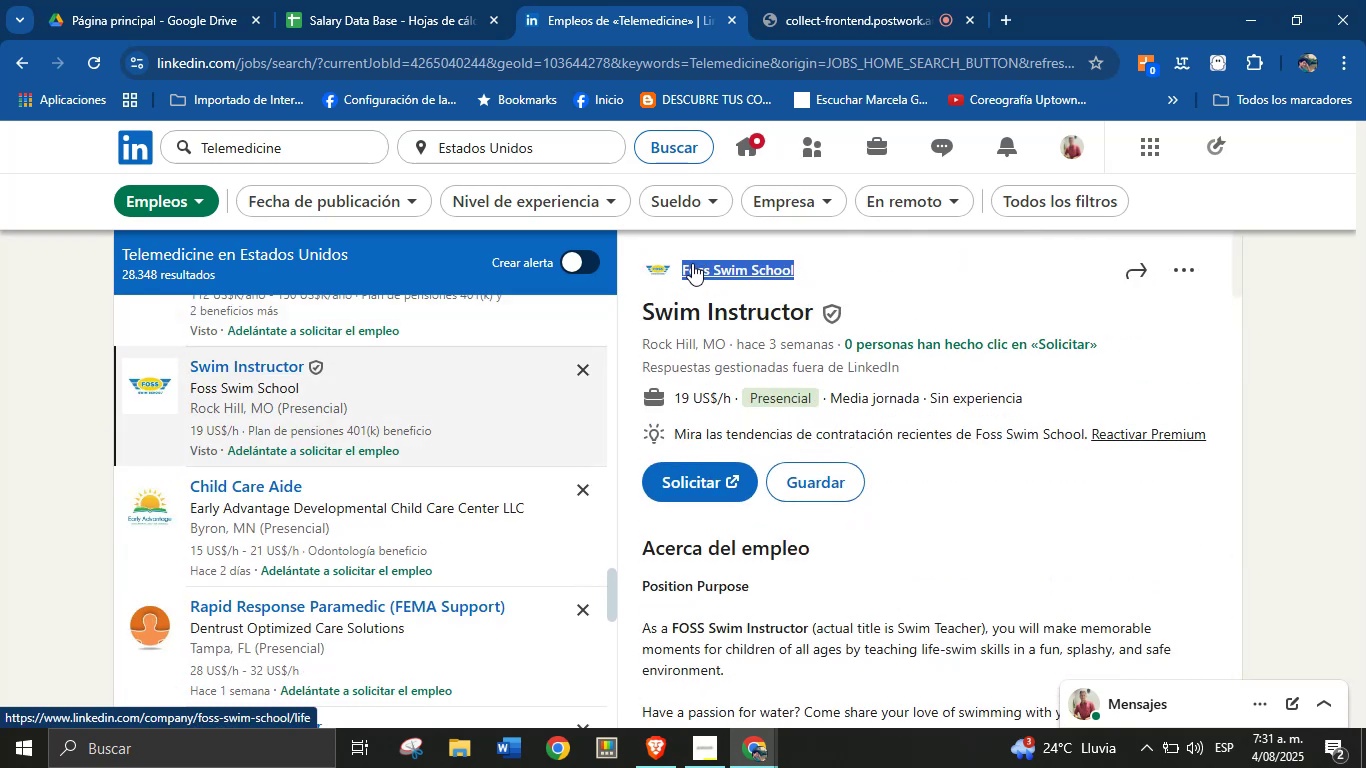 
key(Alt+Control+ControlLeft)
 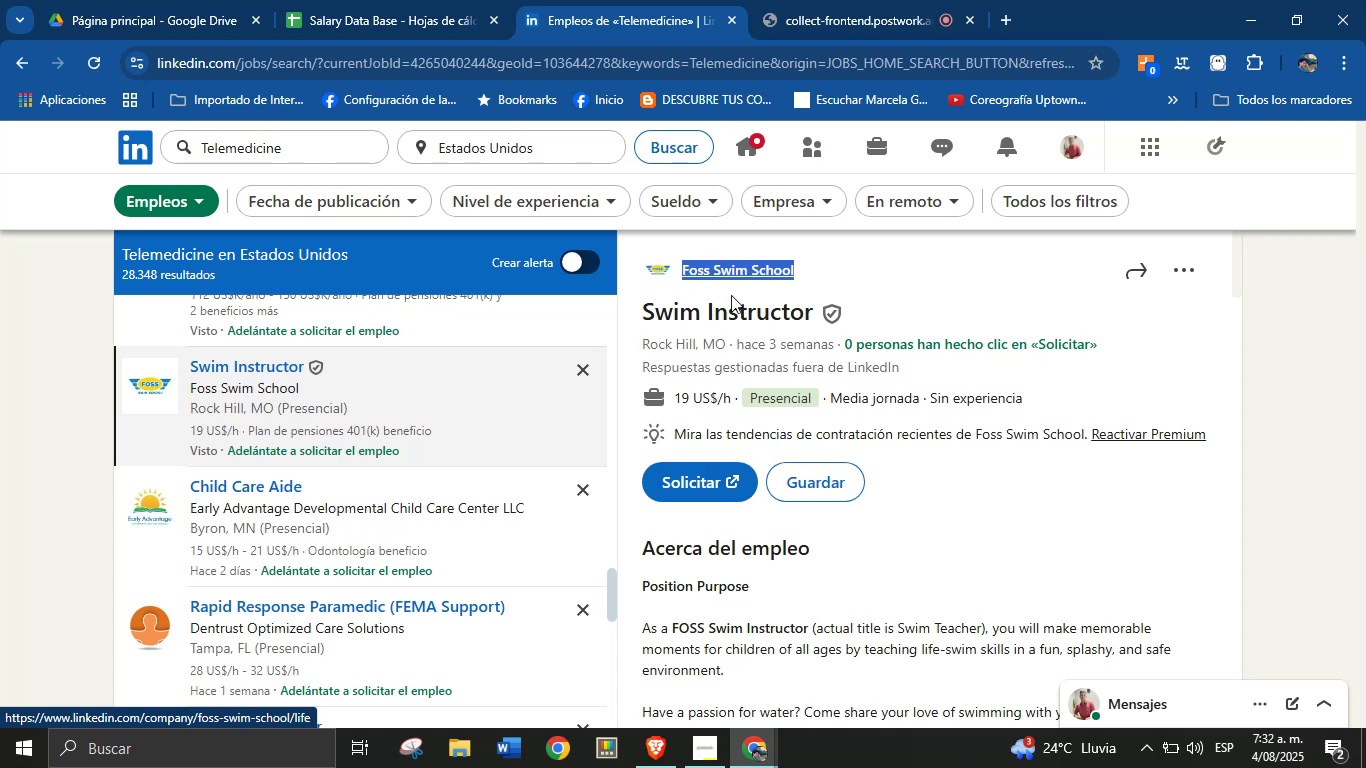 
key(Alt+AltLeft)
 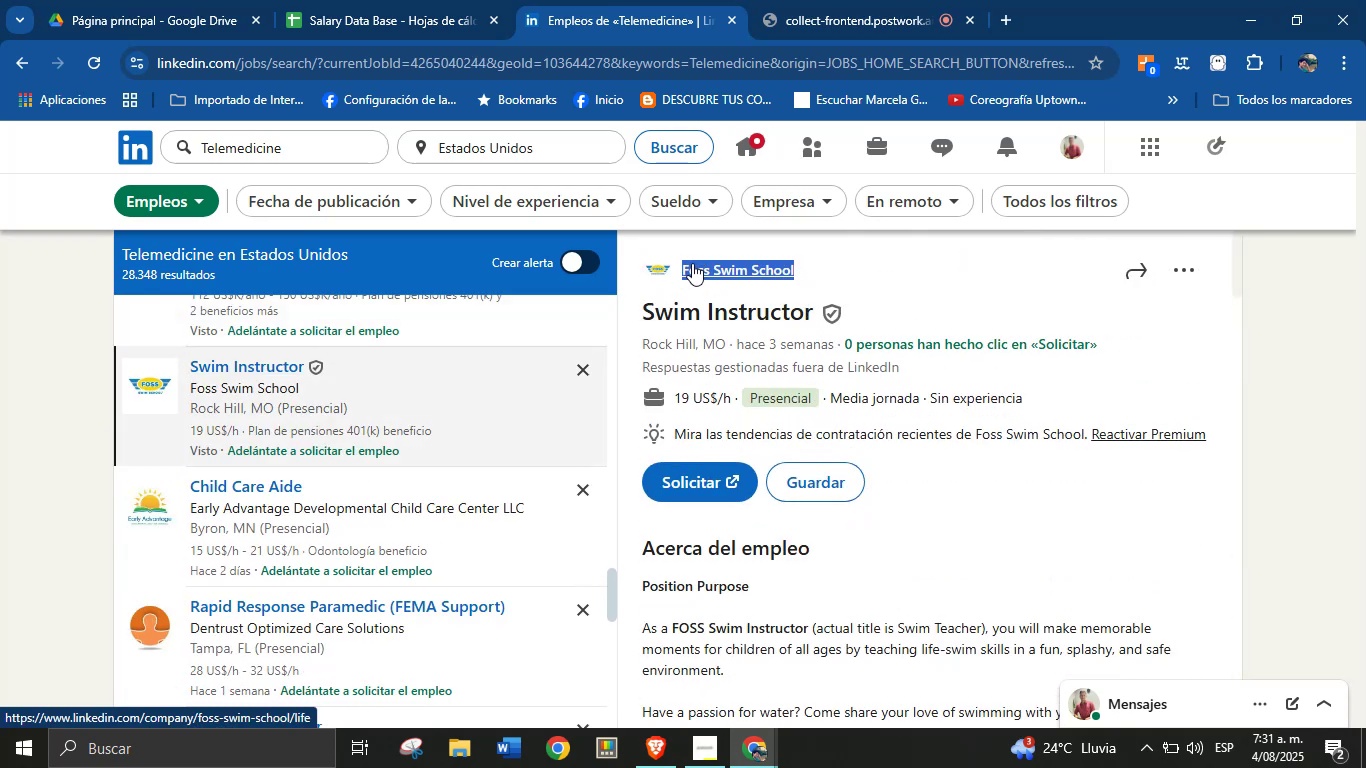 
key(Alt+Control+C)
 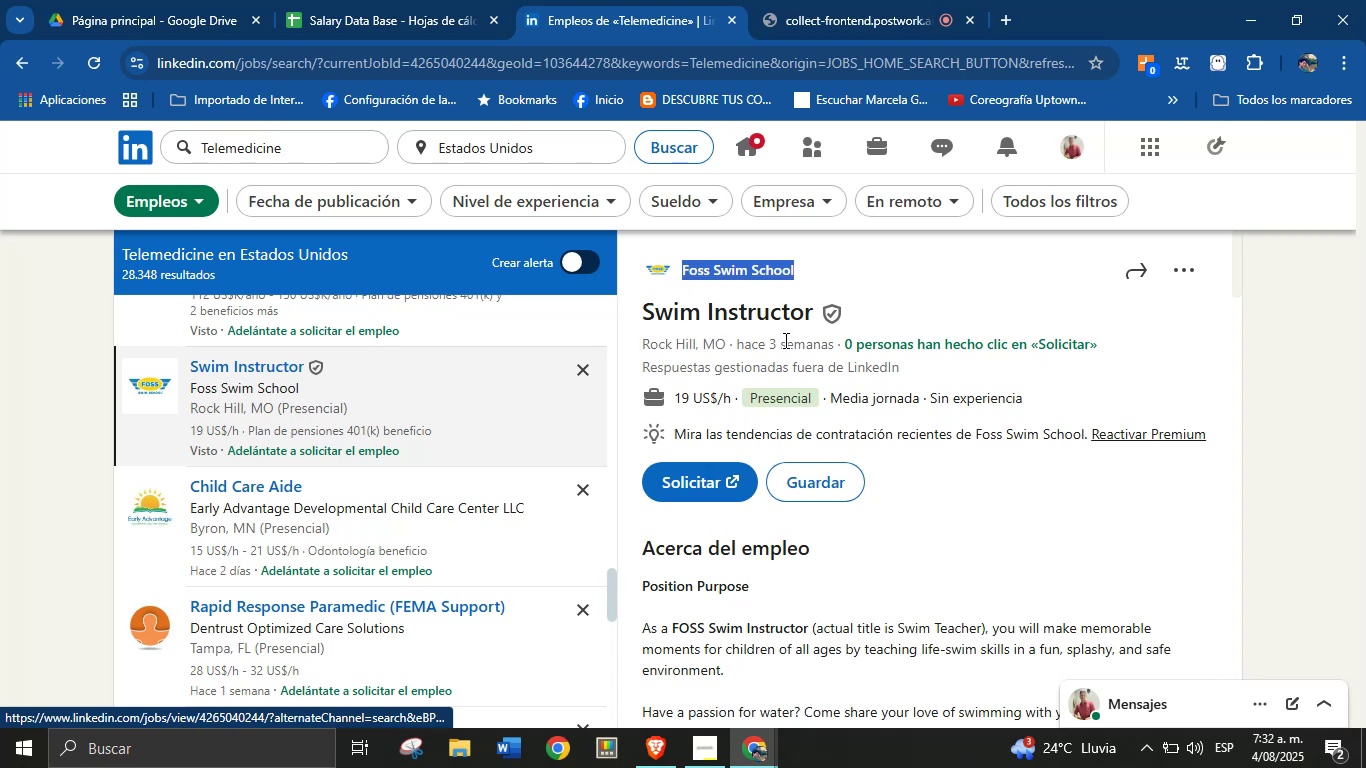 
left_click([788, 350])
 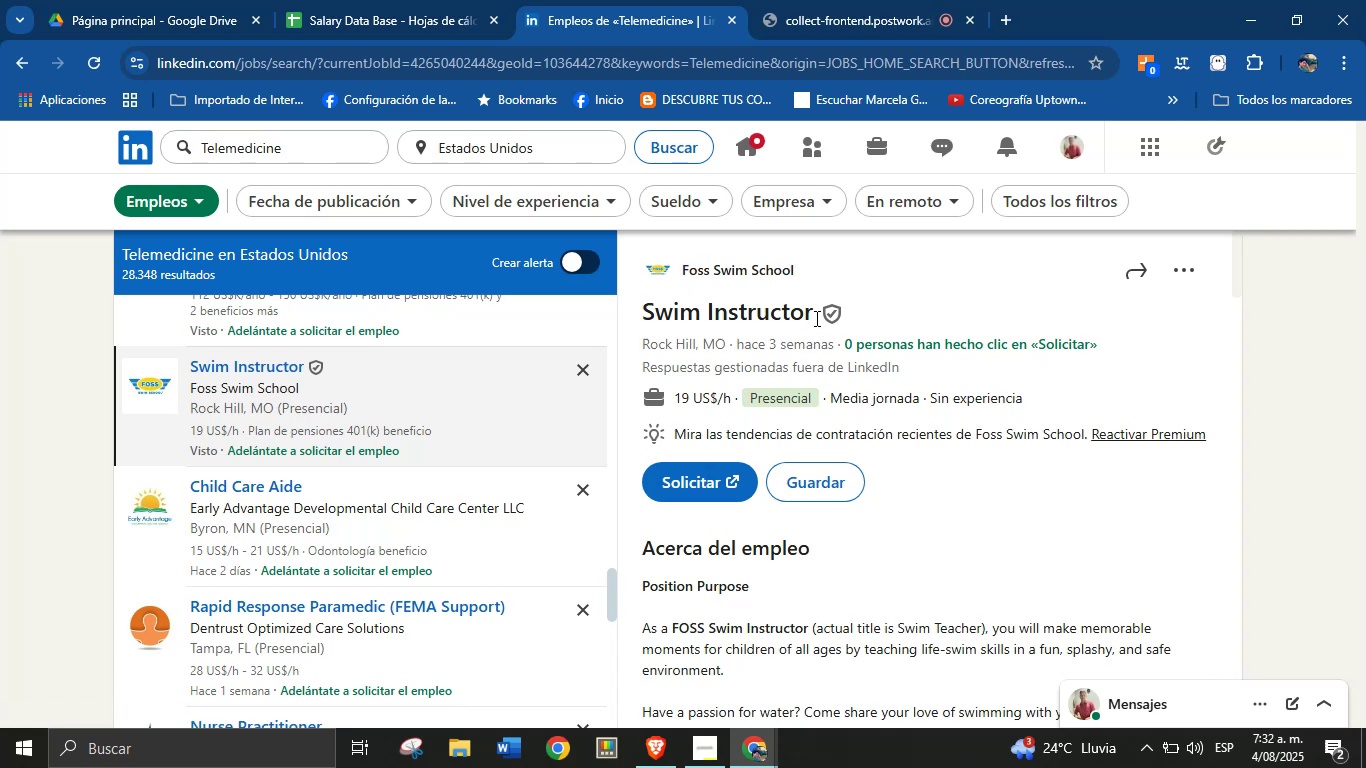 
left_click_drag(start_coordinate=[817, 318], to_coordinate=[642, 319])
 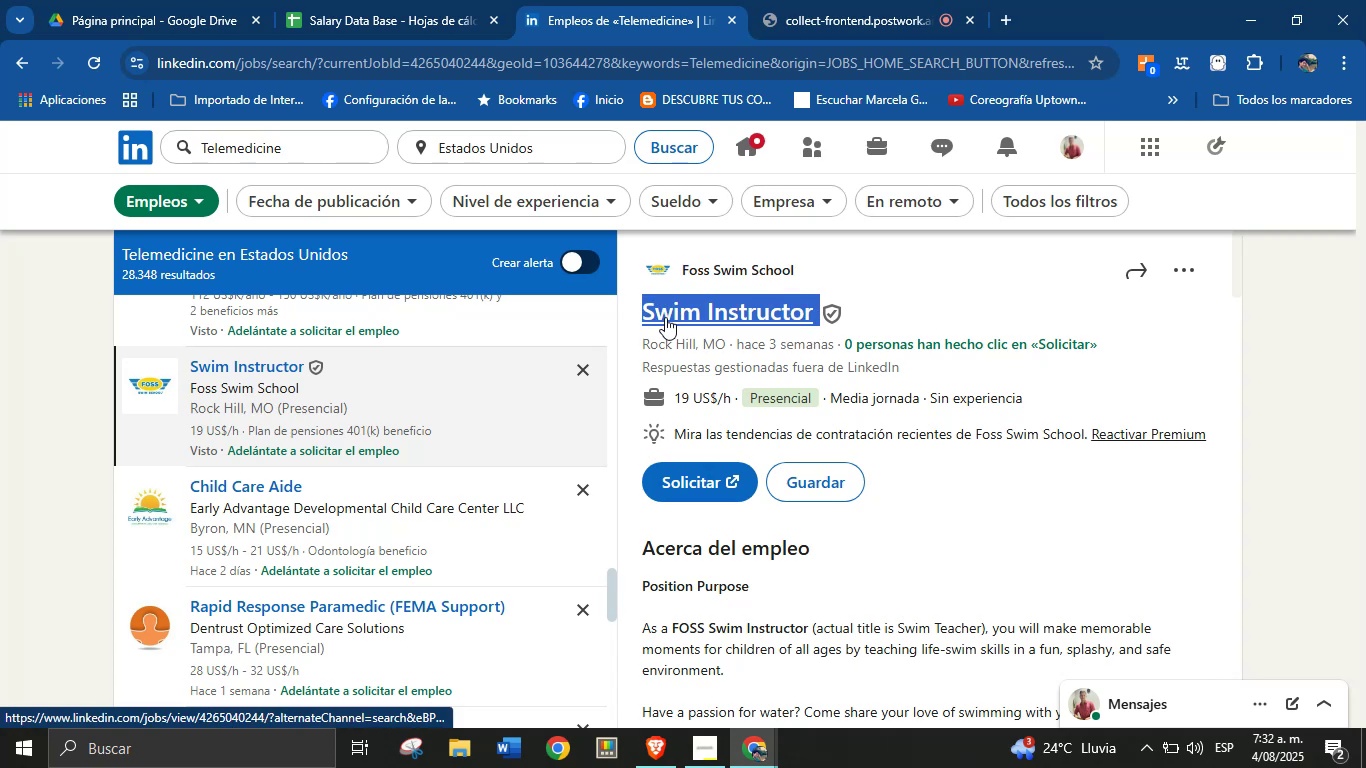 
key(Alt+Control+ControlLeft)
 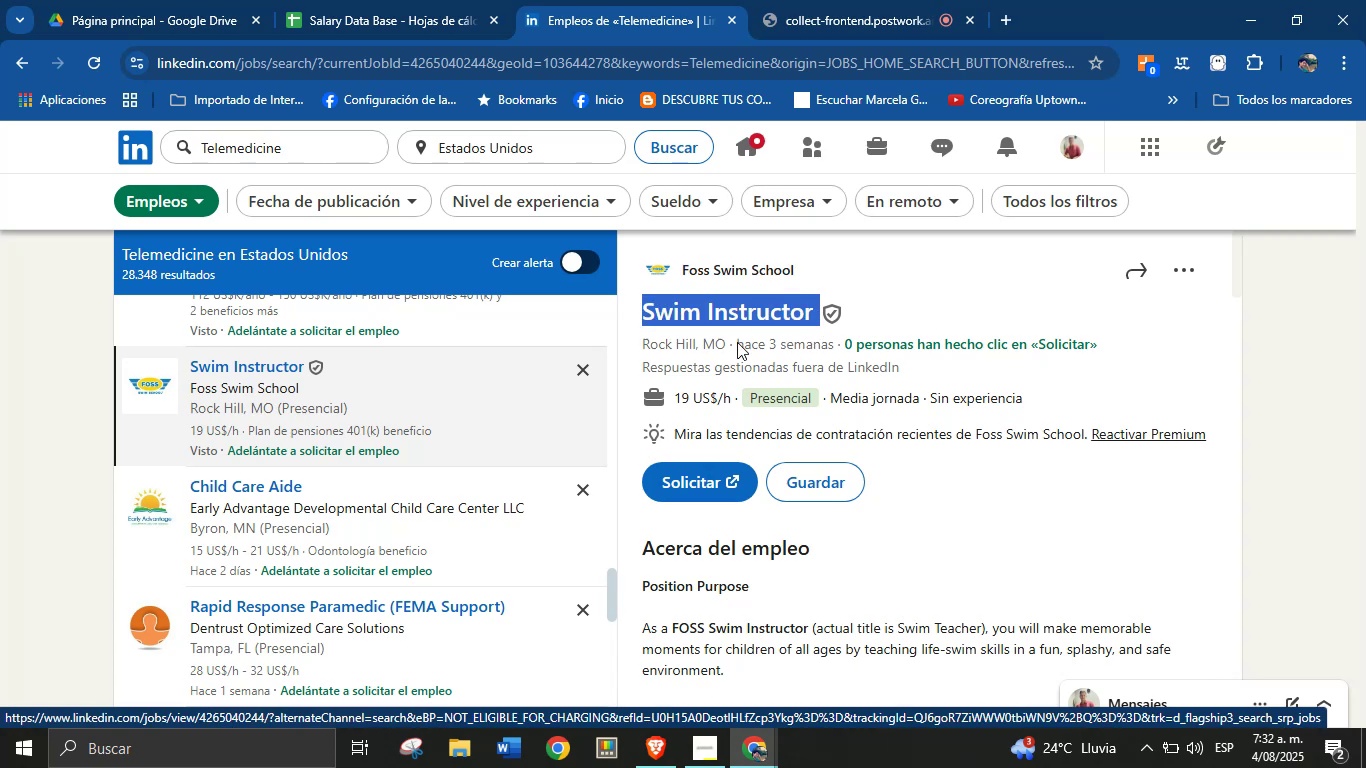 
key(Alt+AltLeft)
 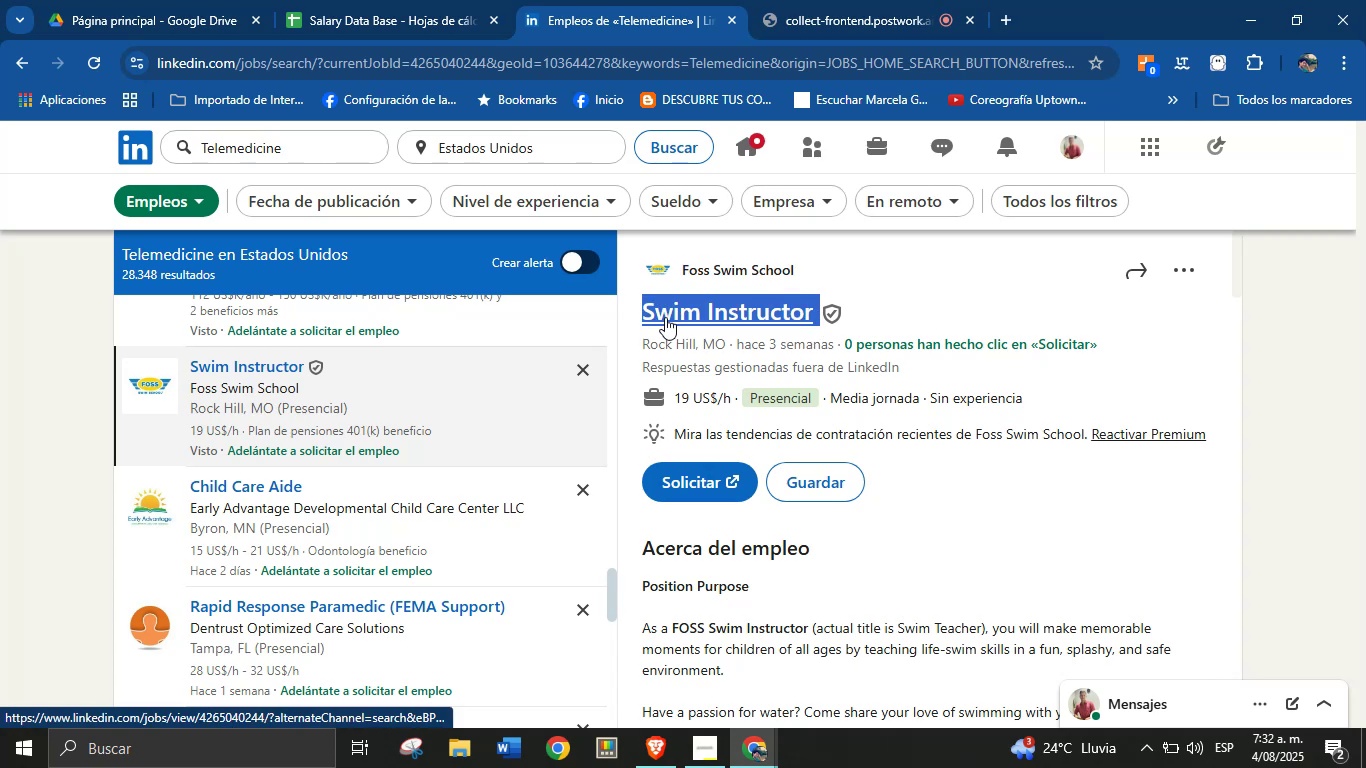 
key(Alt+Control+C)
 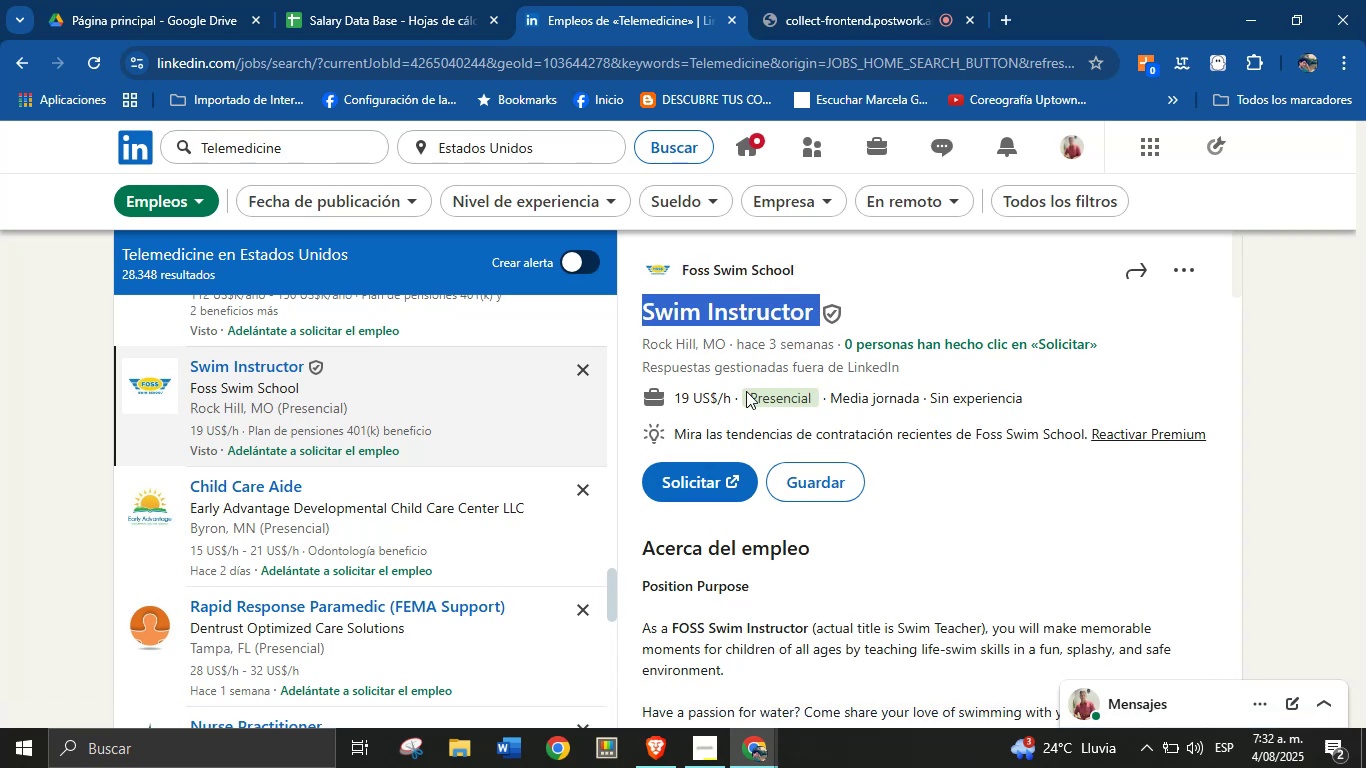 
left_click_drag(start_coordinate=[734, 402], to_coordinate=[676, 399])
 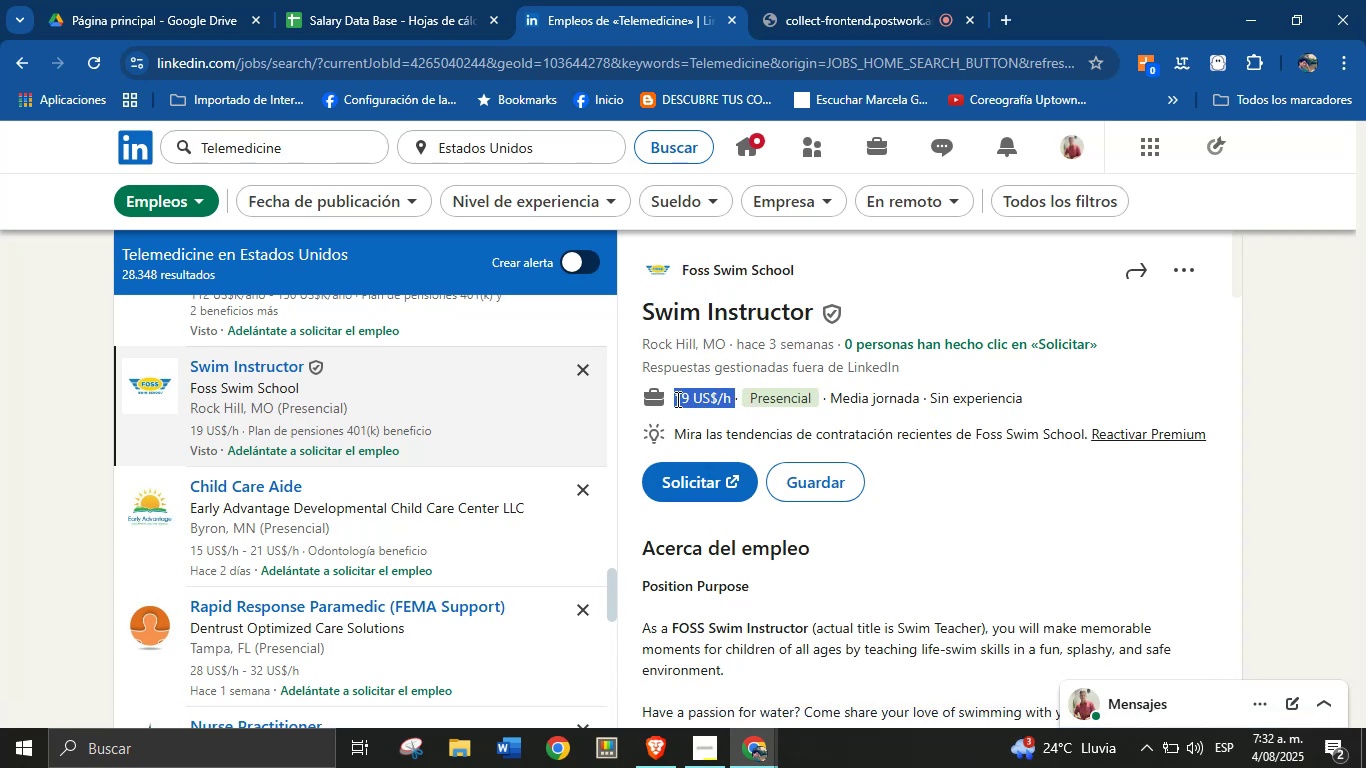 
key(Alt+AltLeft)
 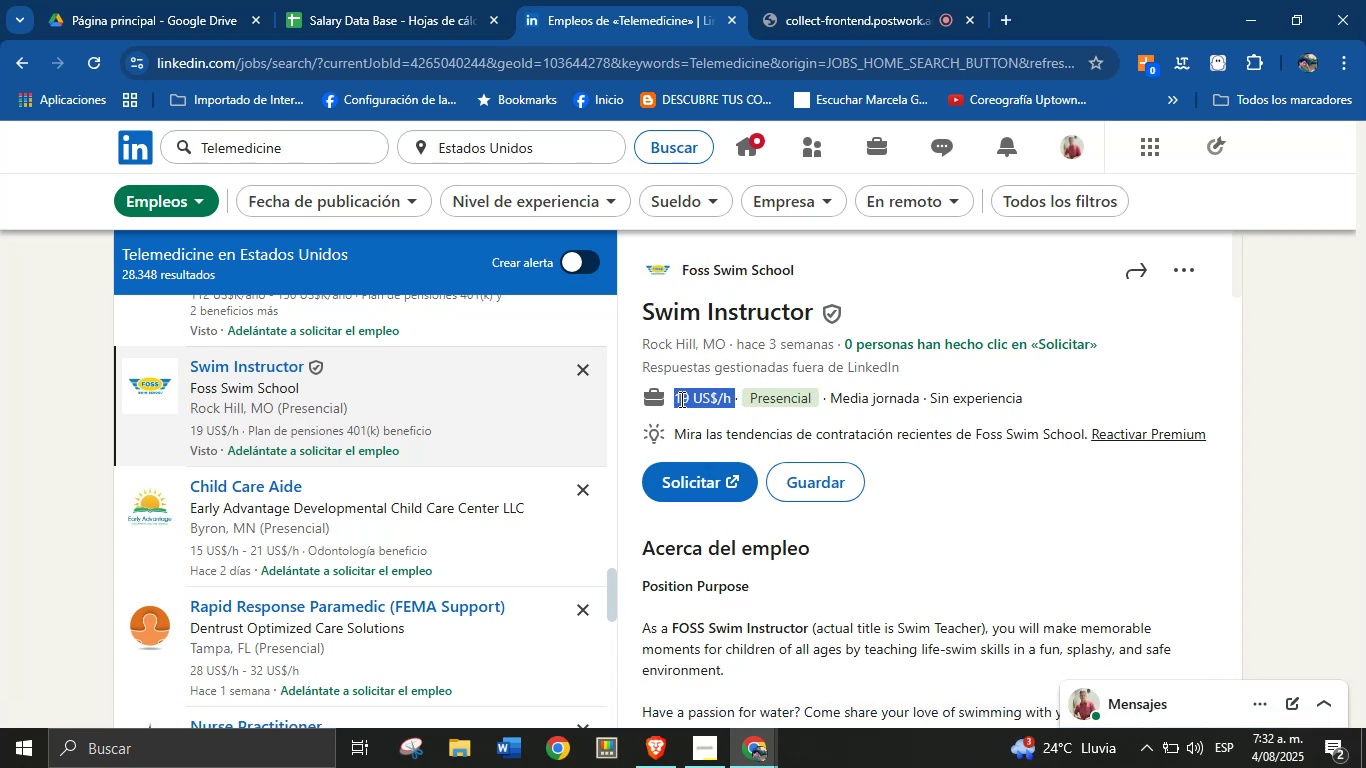 
key(Alt+Control+C)
 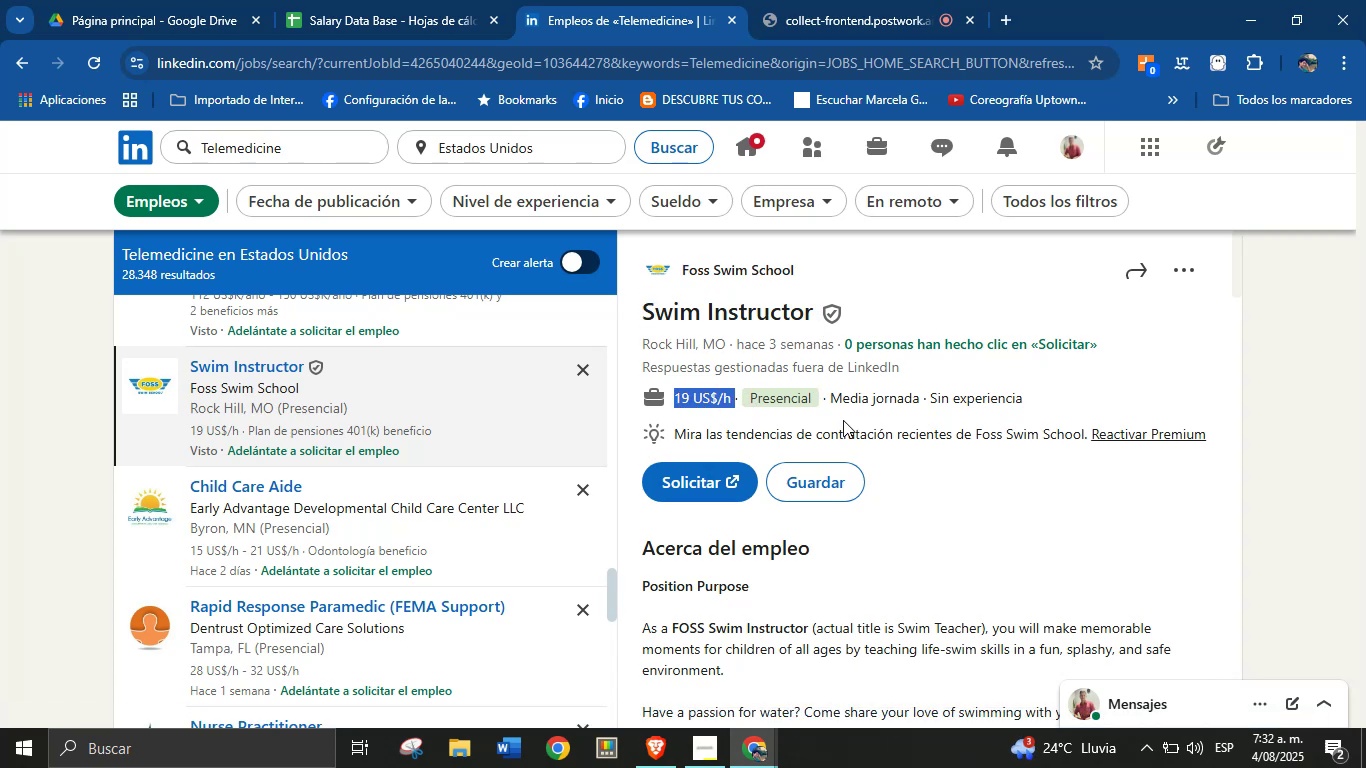 
key(Alt+Control+ControlLeft)
 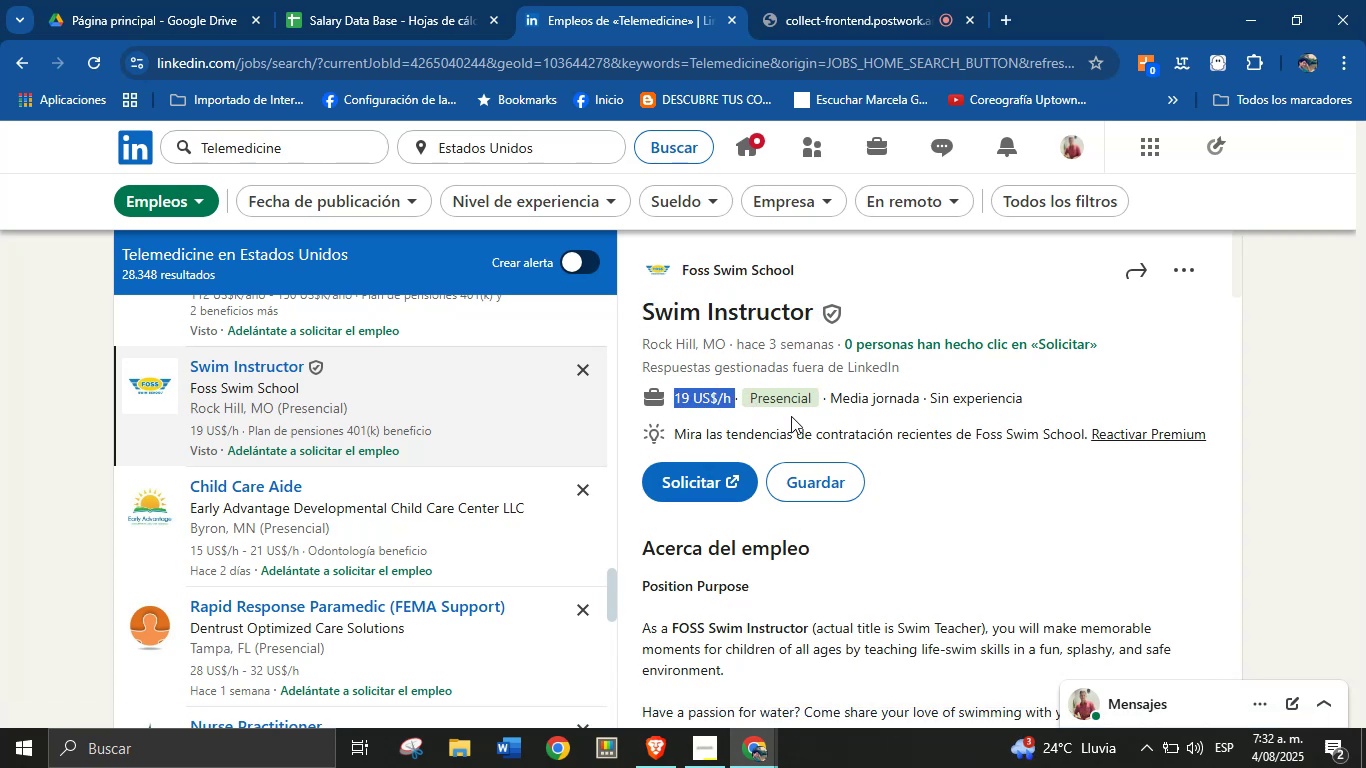 
scroll: coordinate [934, 448], scroll_direction: down, amount: 8.0
 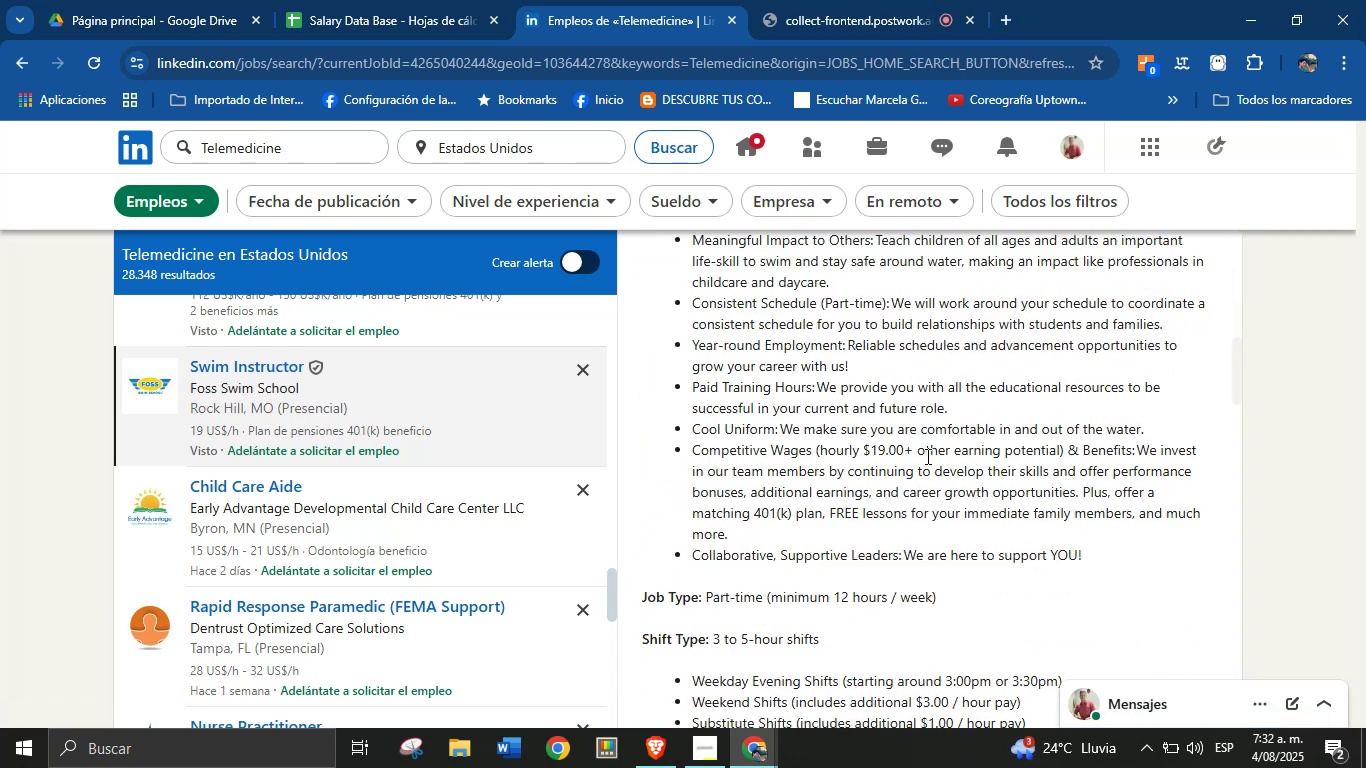 
left_click([923, 456])
 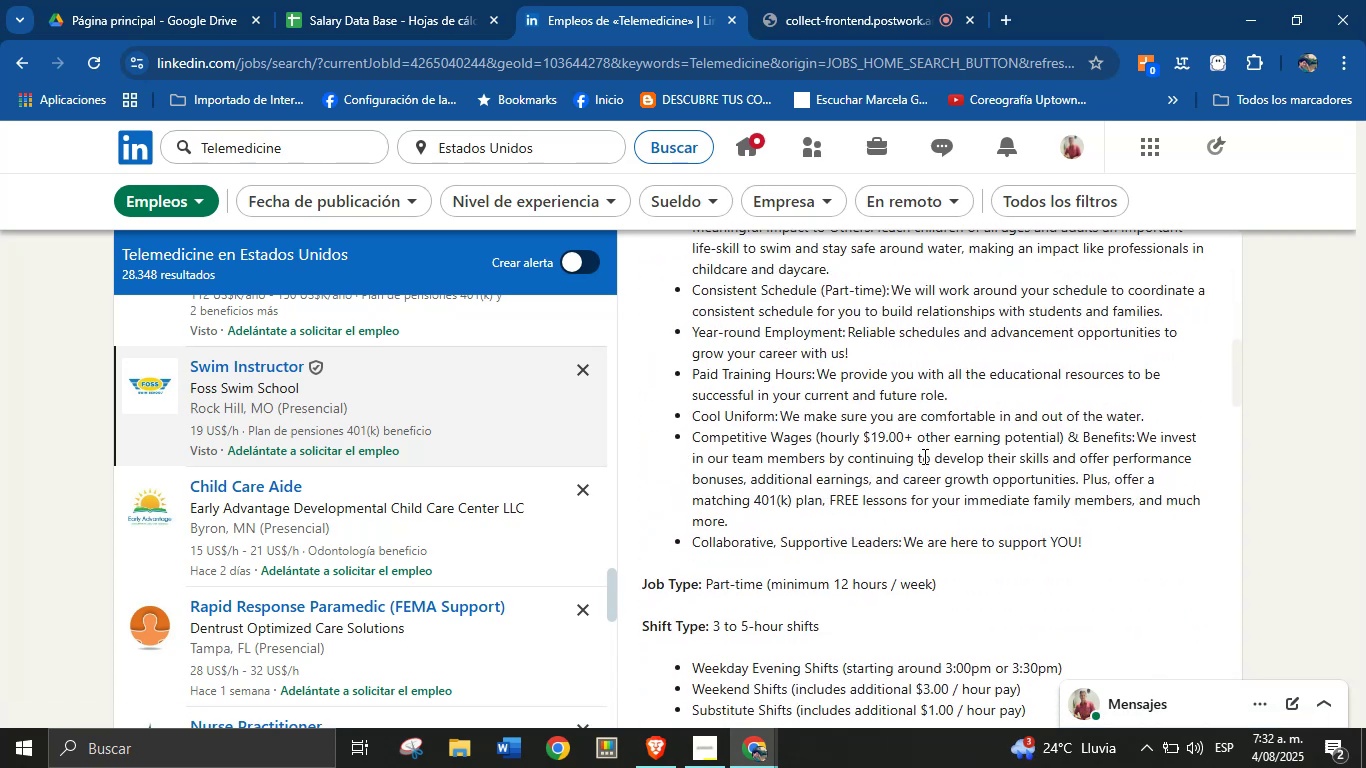 
scroll: coordinate [904, 484], scroll_direction: down, amount: 21.0
 